 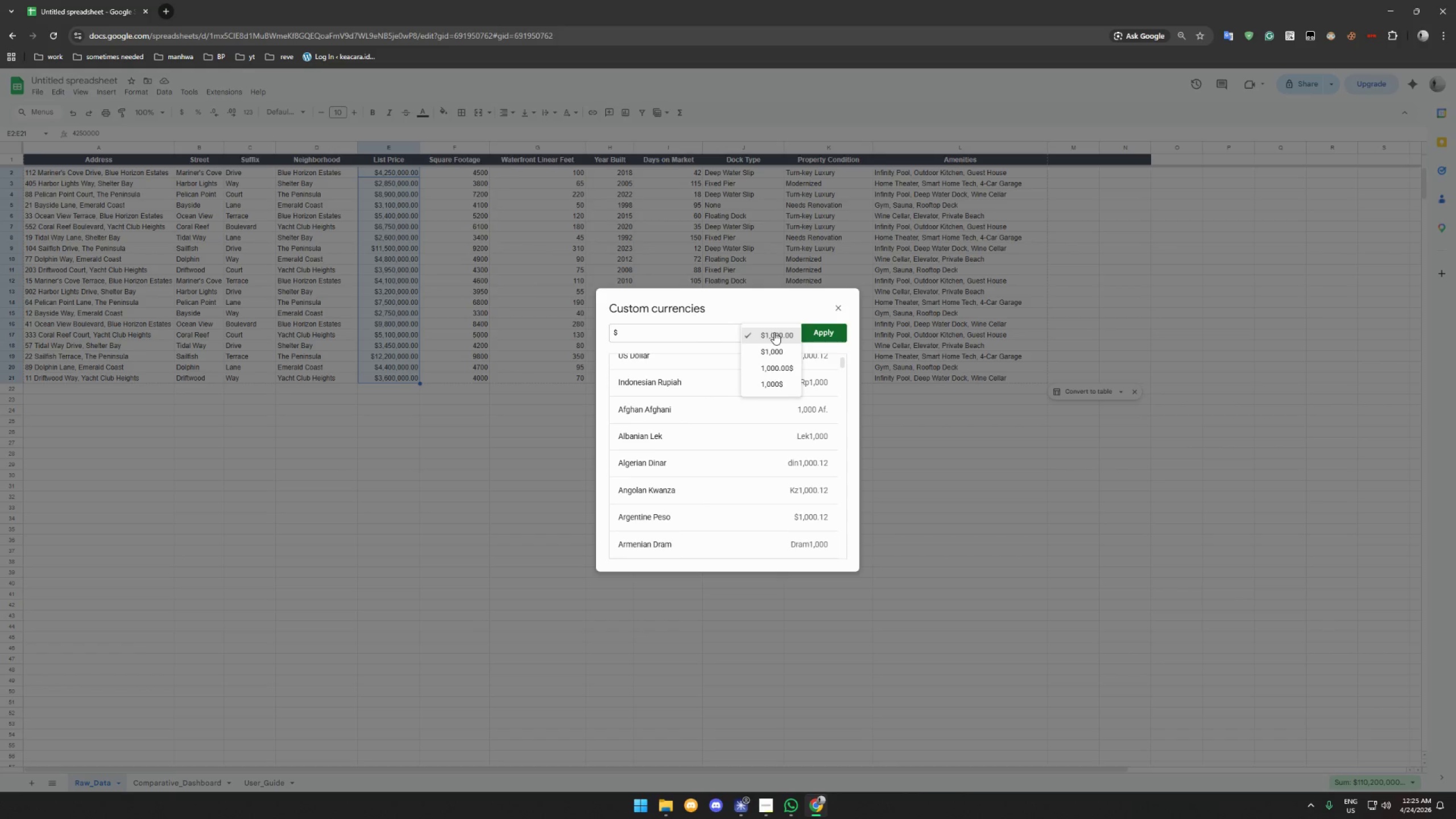 
left_click([789, 353])
 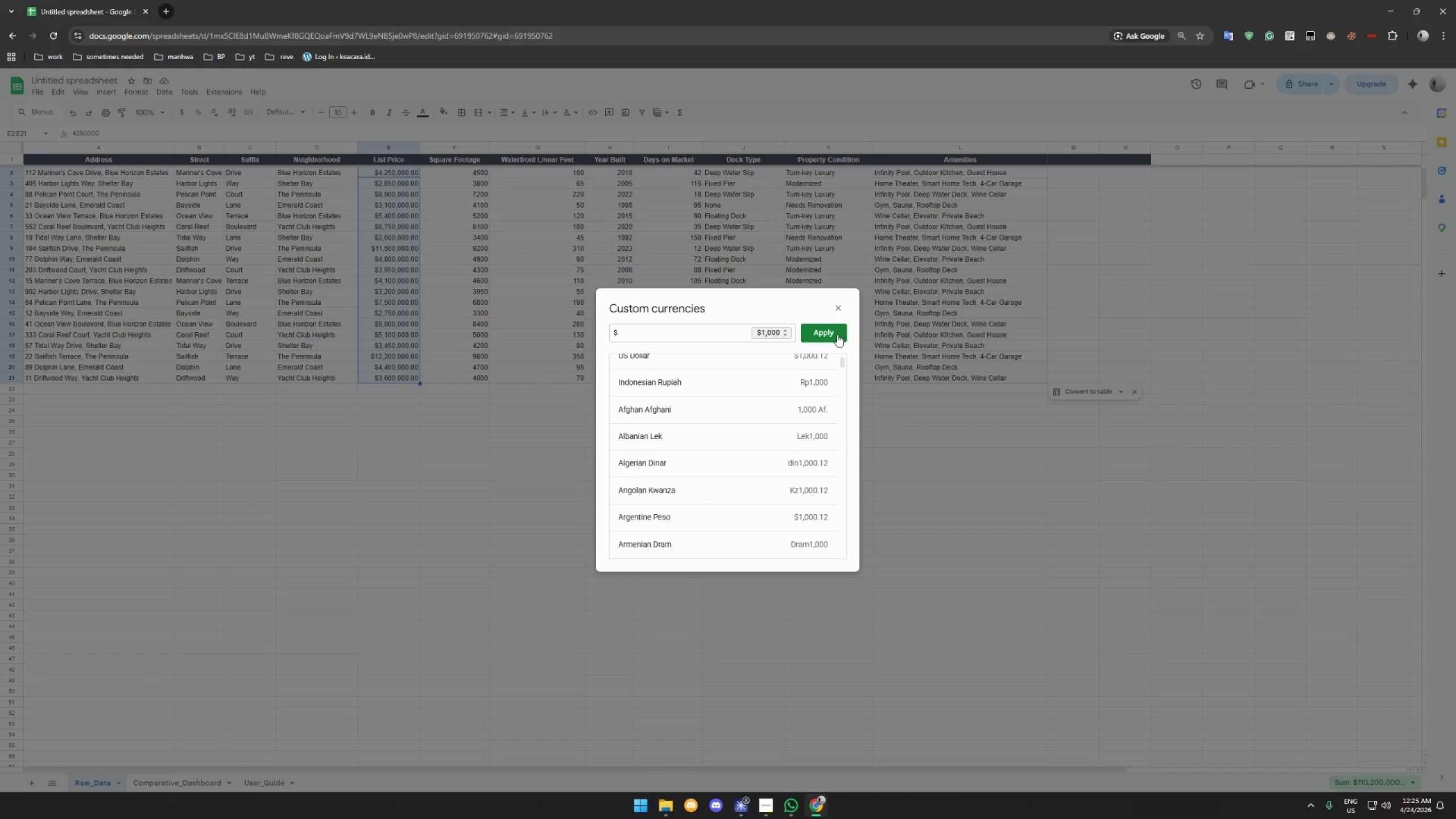 
left_click([837, 334])
 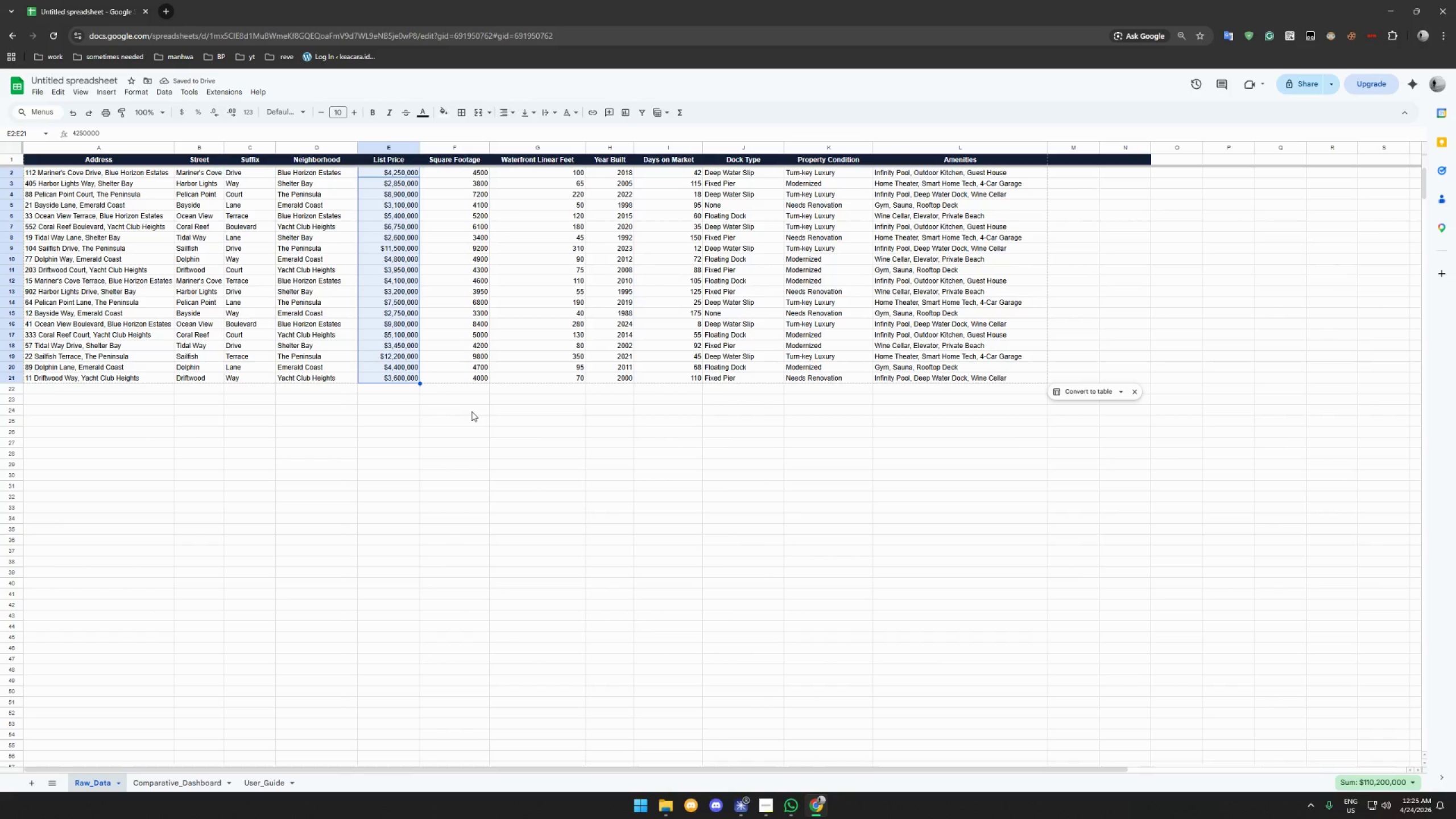 
wait(8.22)
 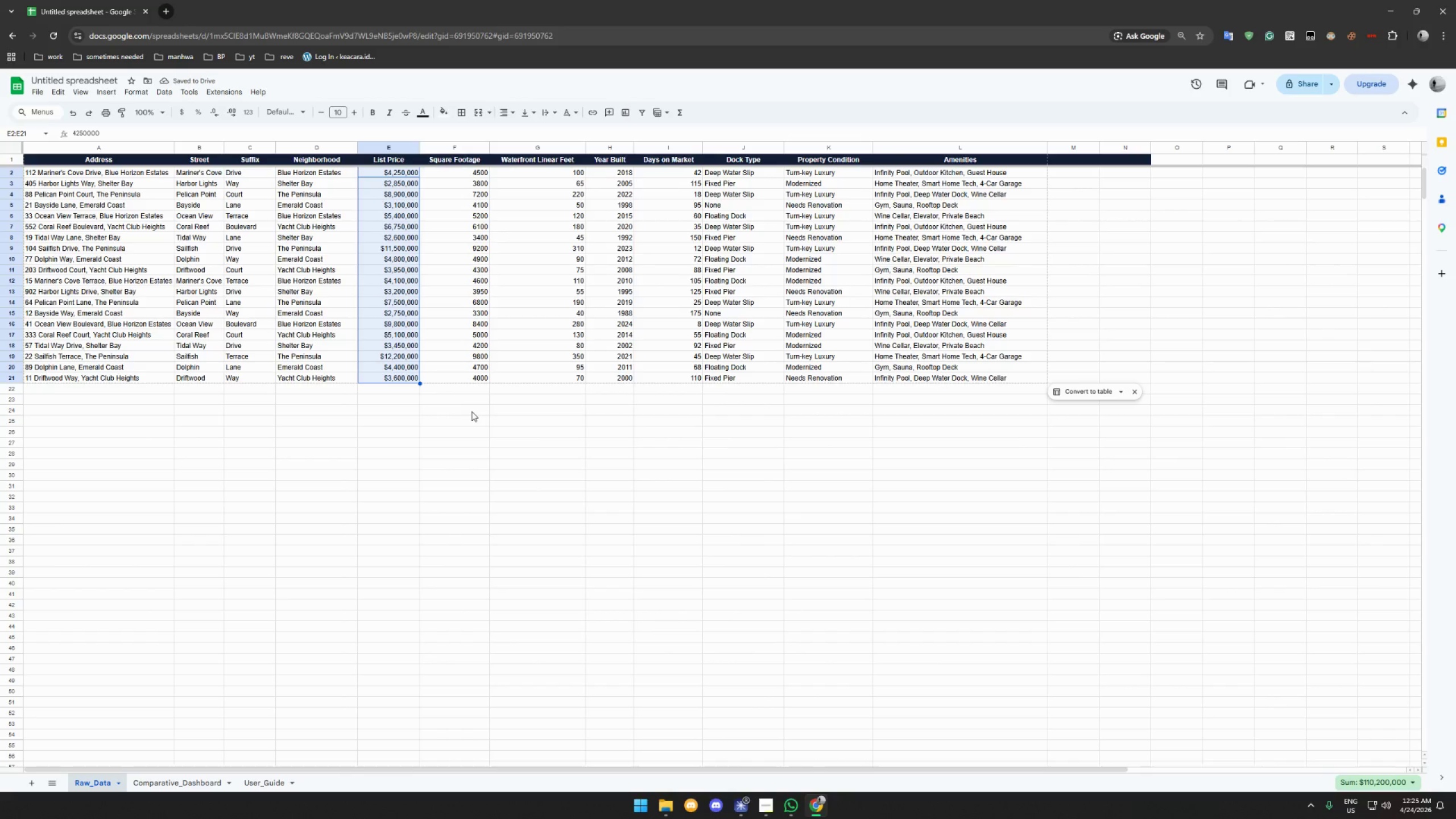 
left_click_drag(start_coordinate=[475, 173], to_coordinate=[464, 379])
 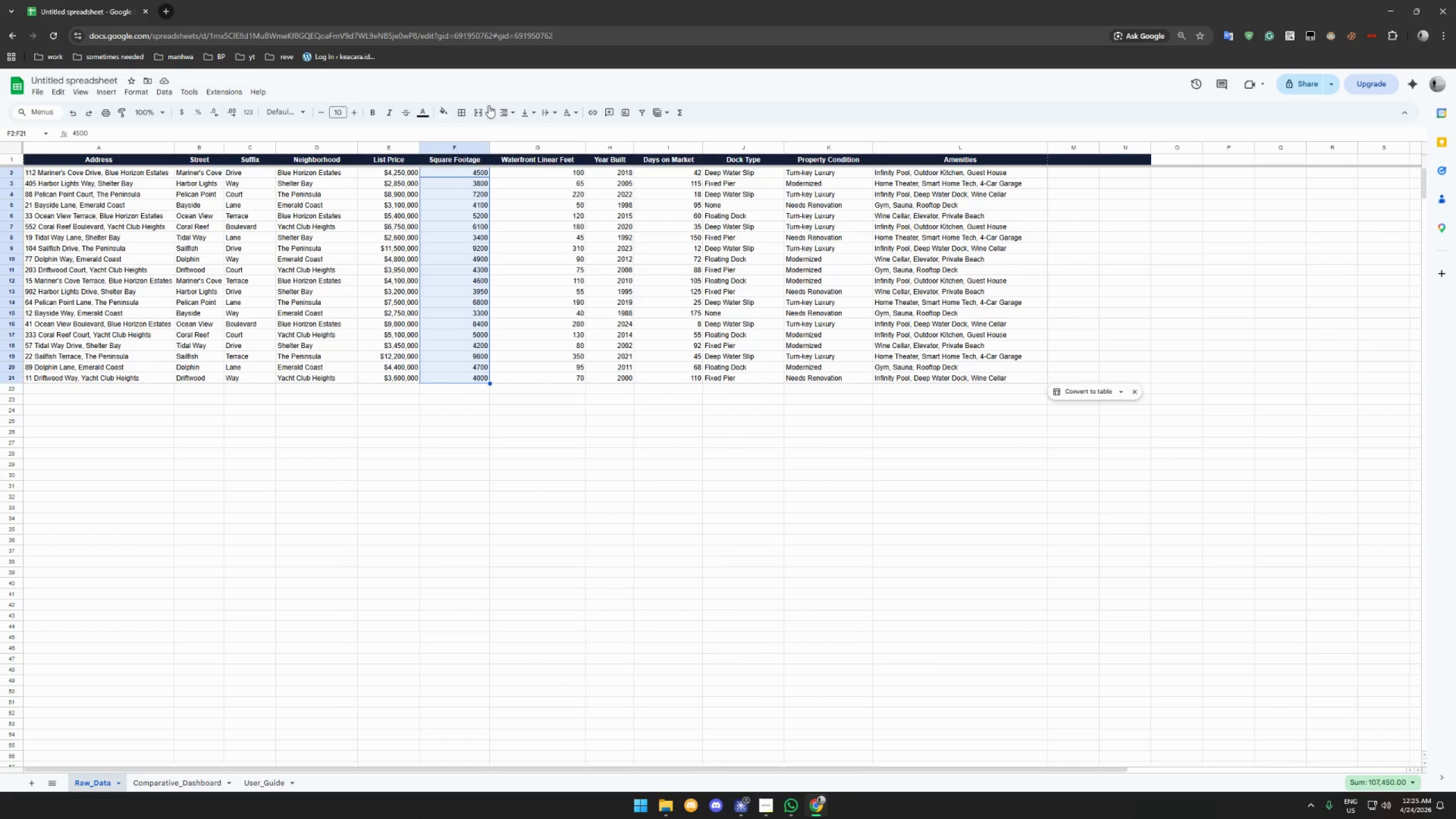 
left_click([507, 109])
 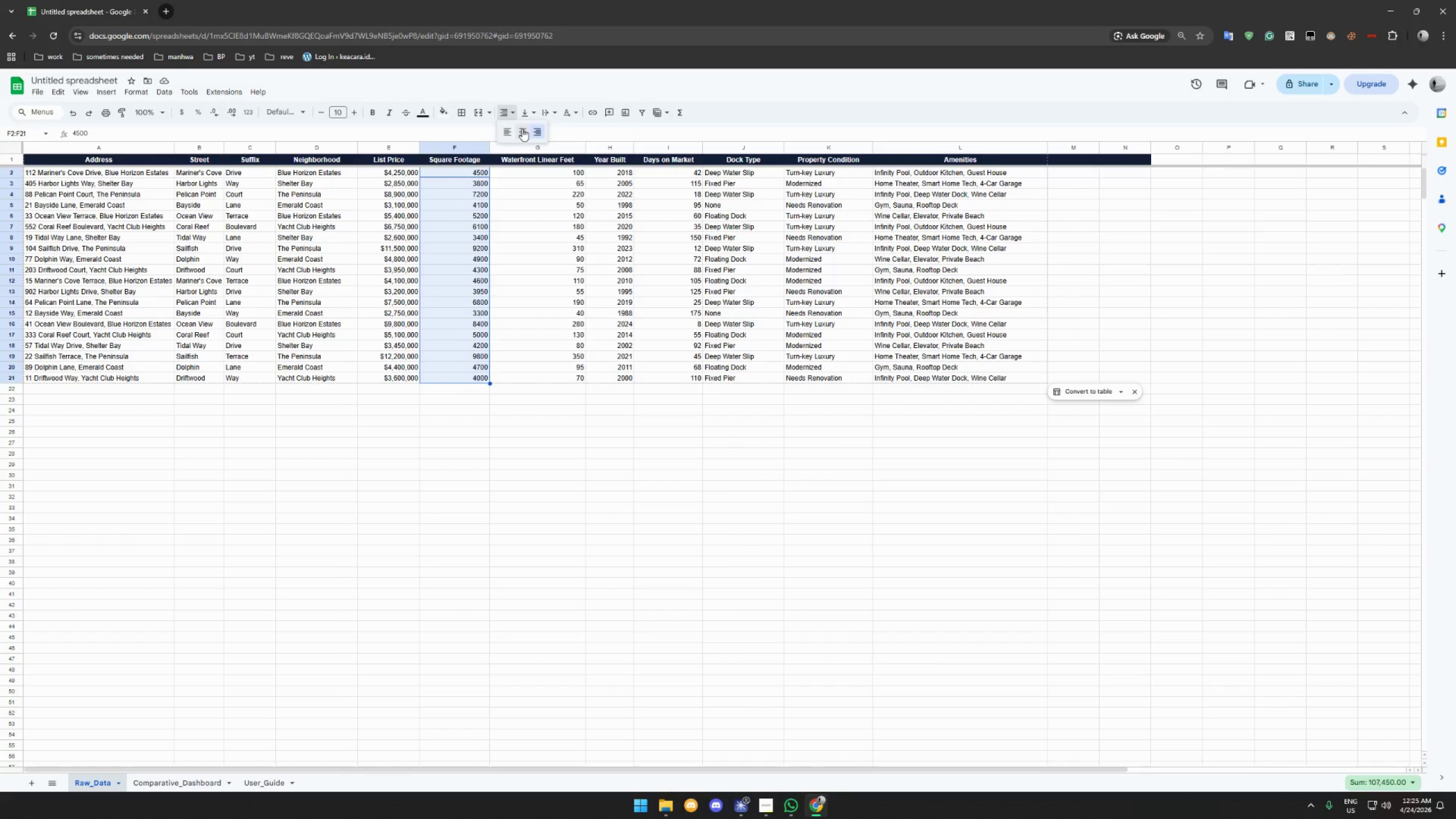 
left_click([522, 129])
 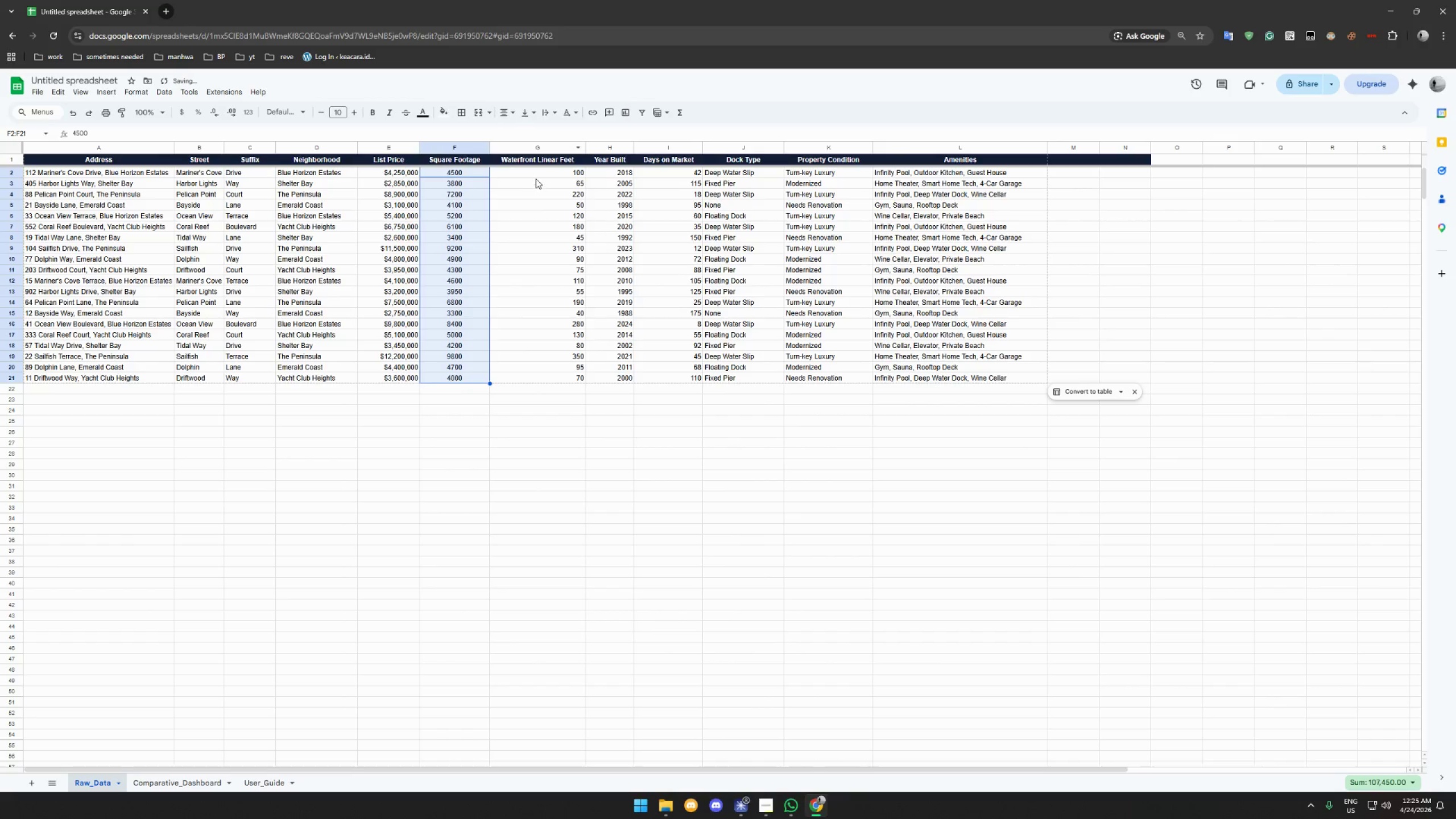 
left_click_drag(start_coordinate=[538, 174], to_coordinate=[534, 377])
 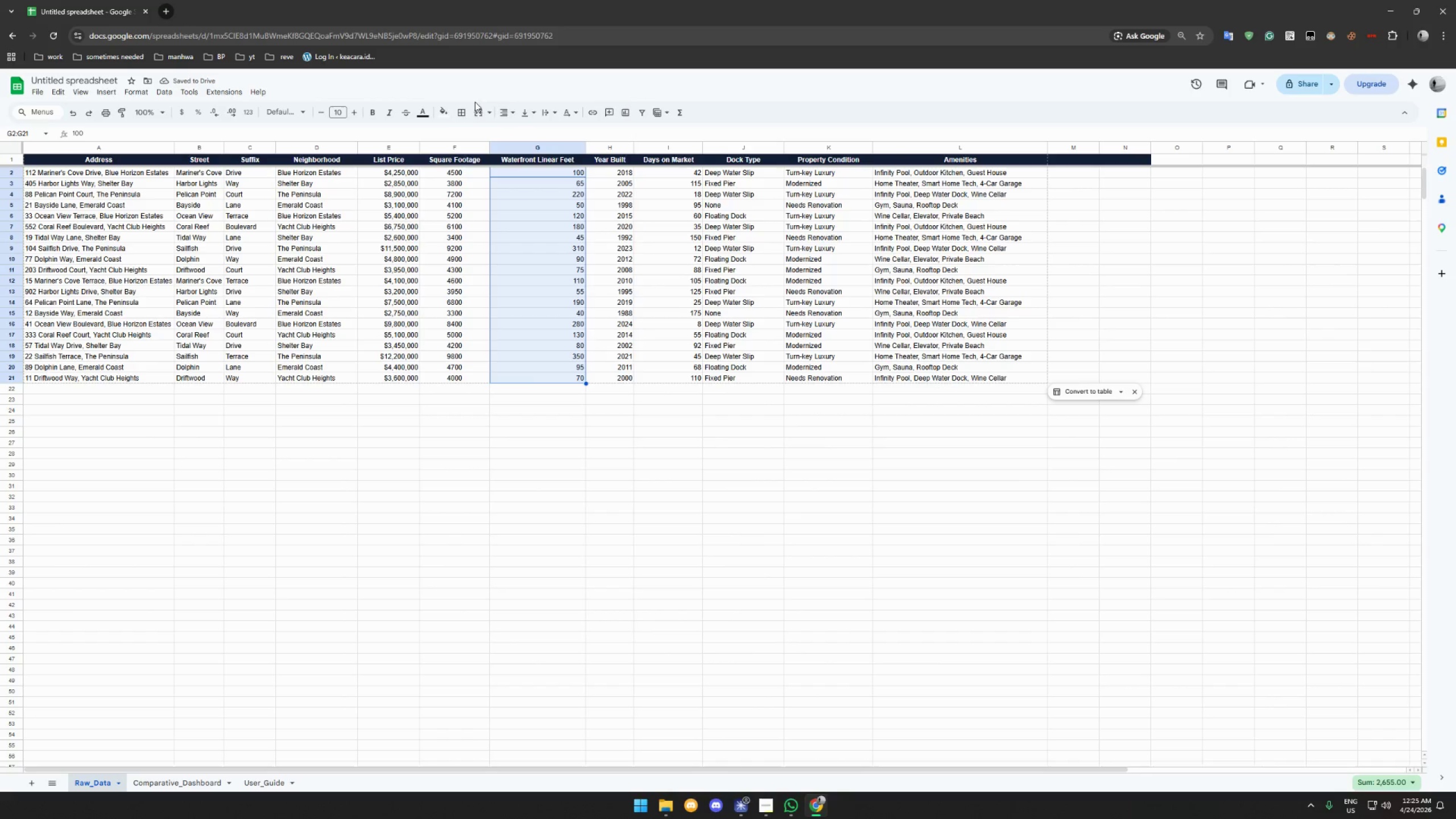 
left_click([507, 113])
 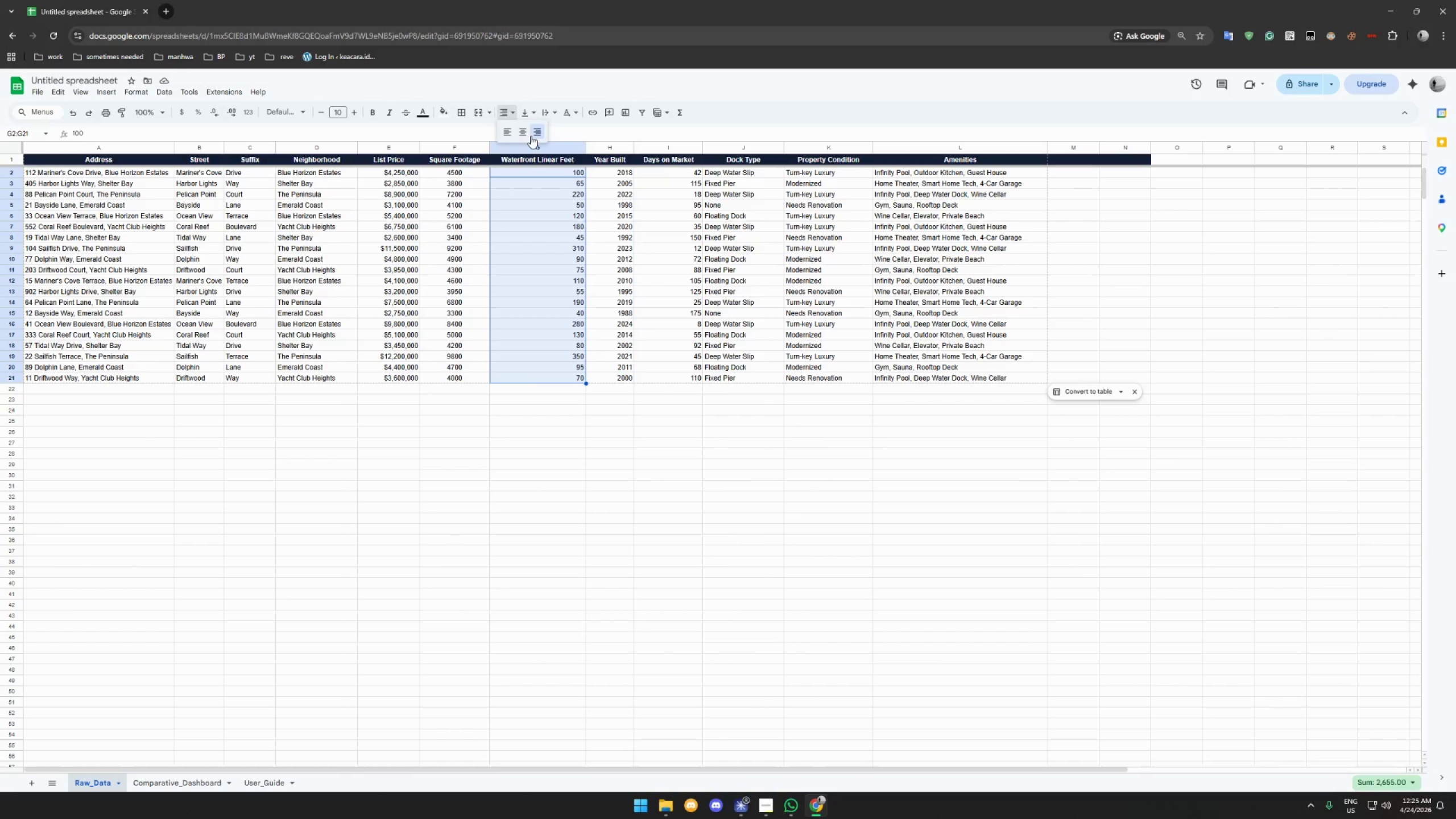 
left_click([524, 132])
 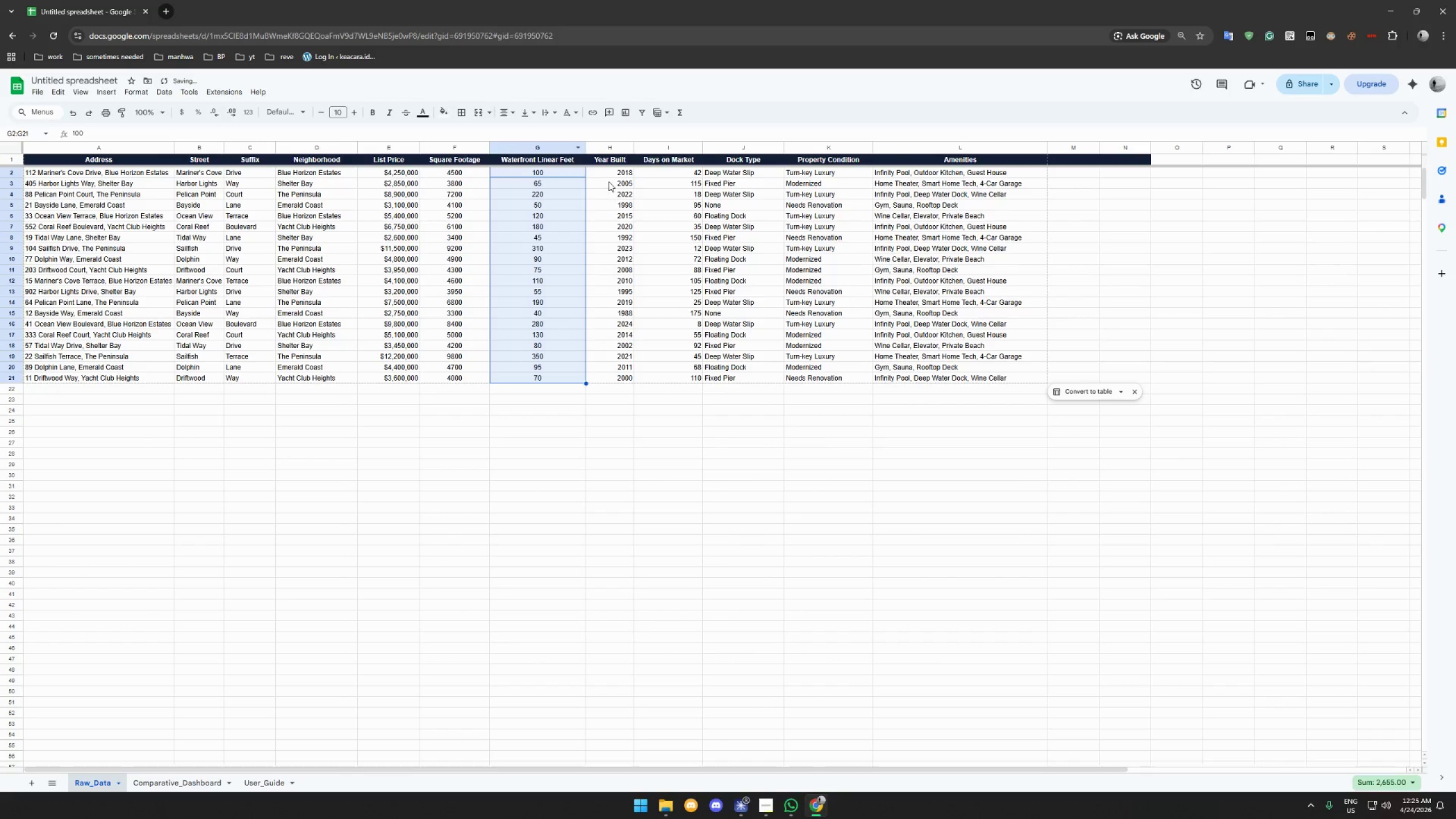 
left_click_drag(start_coordinate=[610, 177], to_coordinate=[613, 373])
 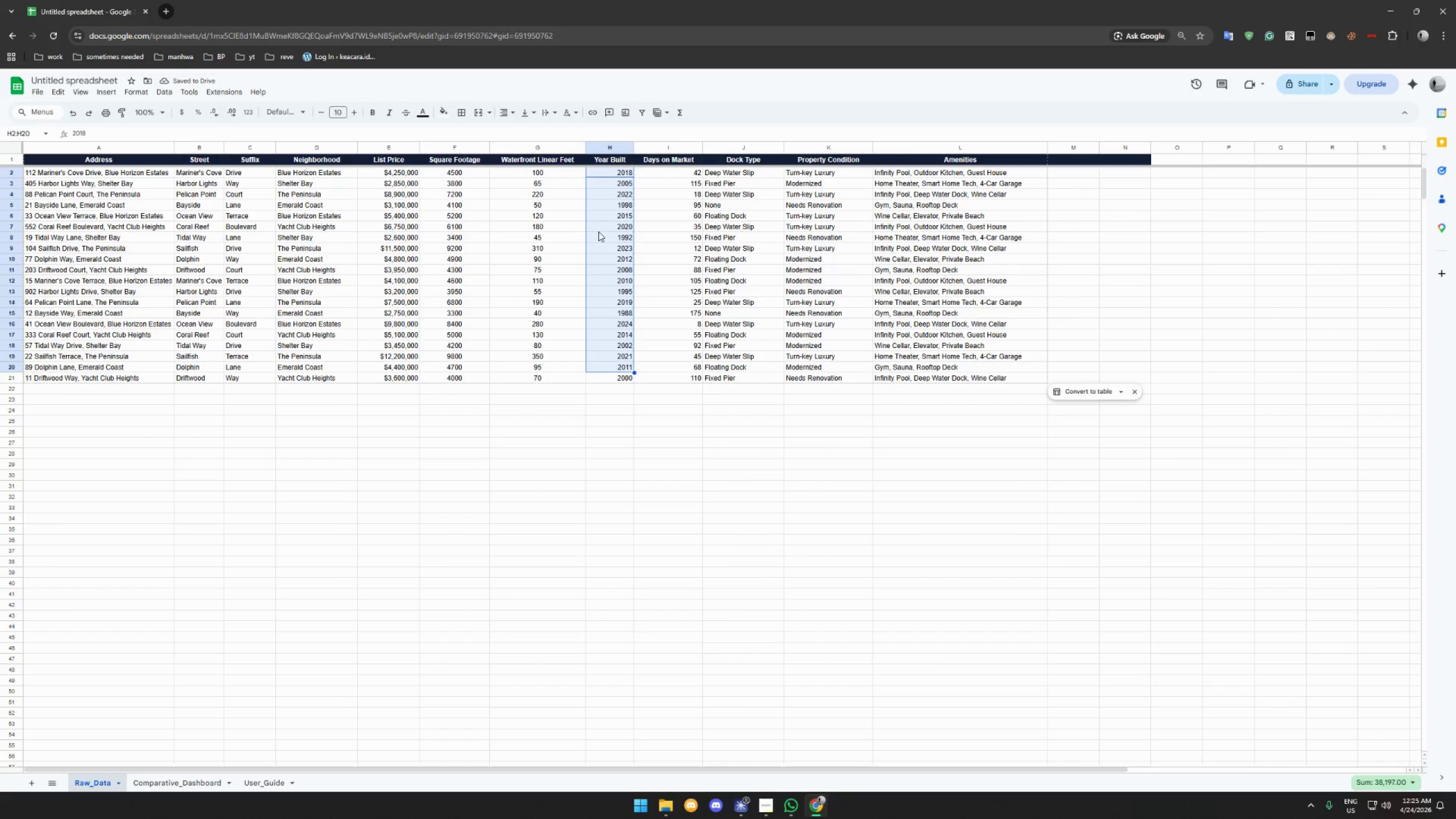 
left_click([604, 214])
 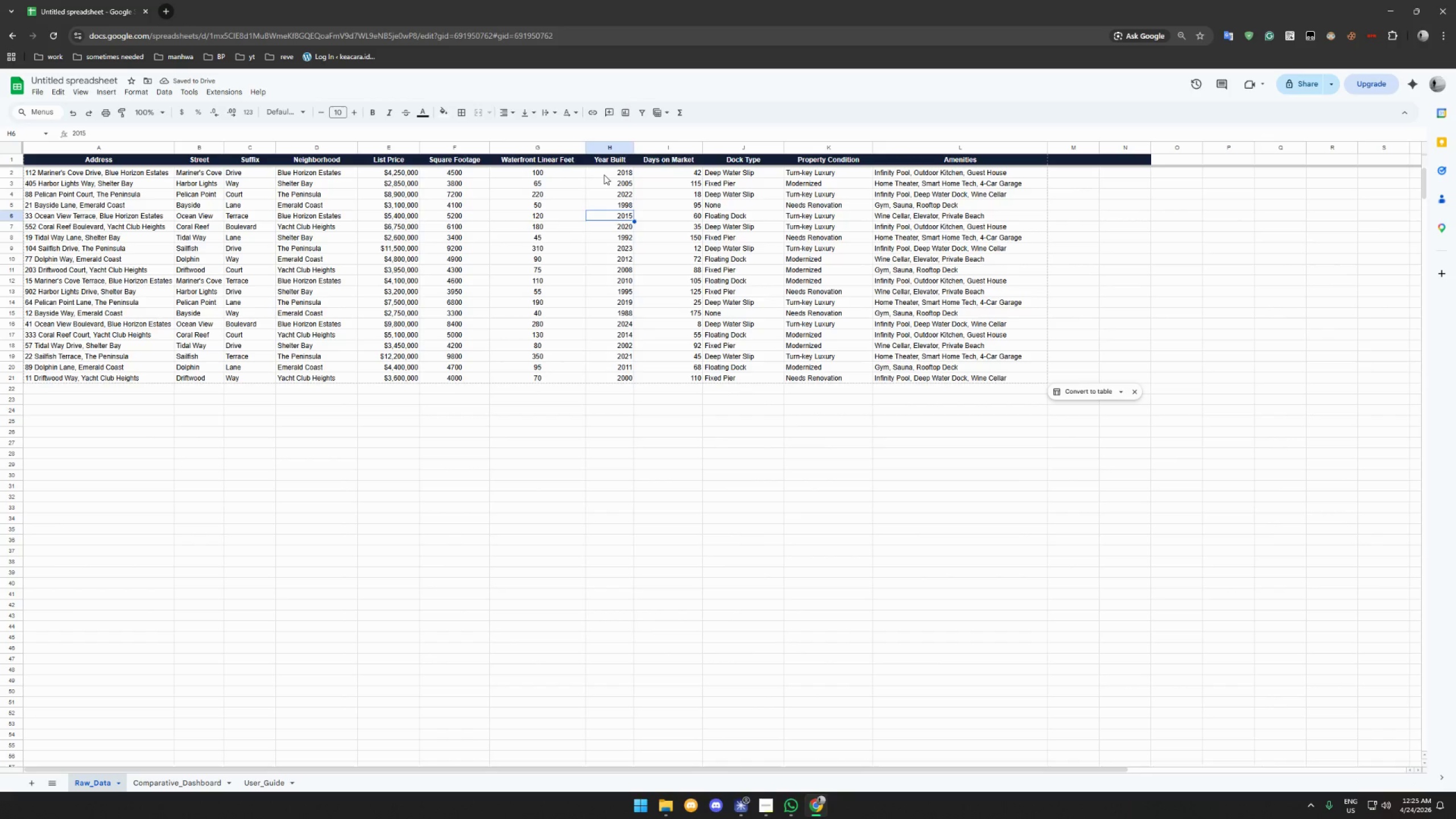 
left_click_drag(start_coordinate=[605, 173], to_coordinate=[608, 378])
 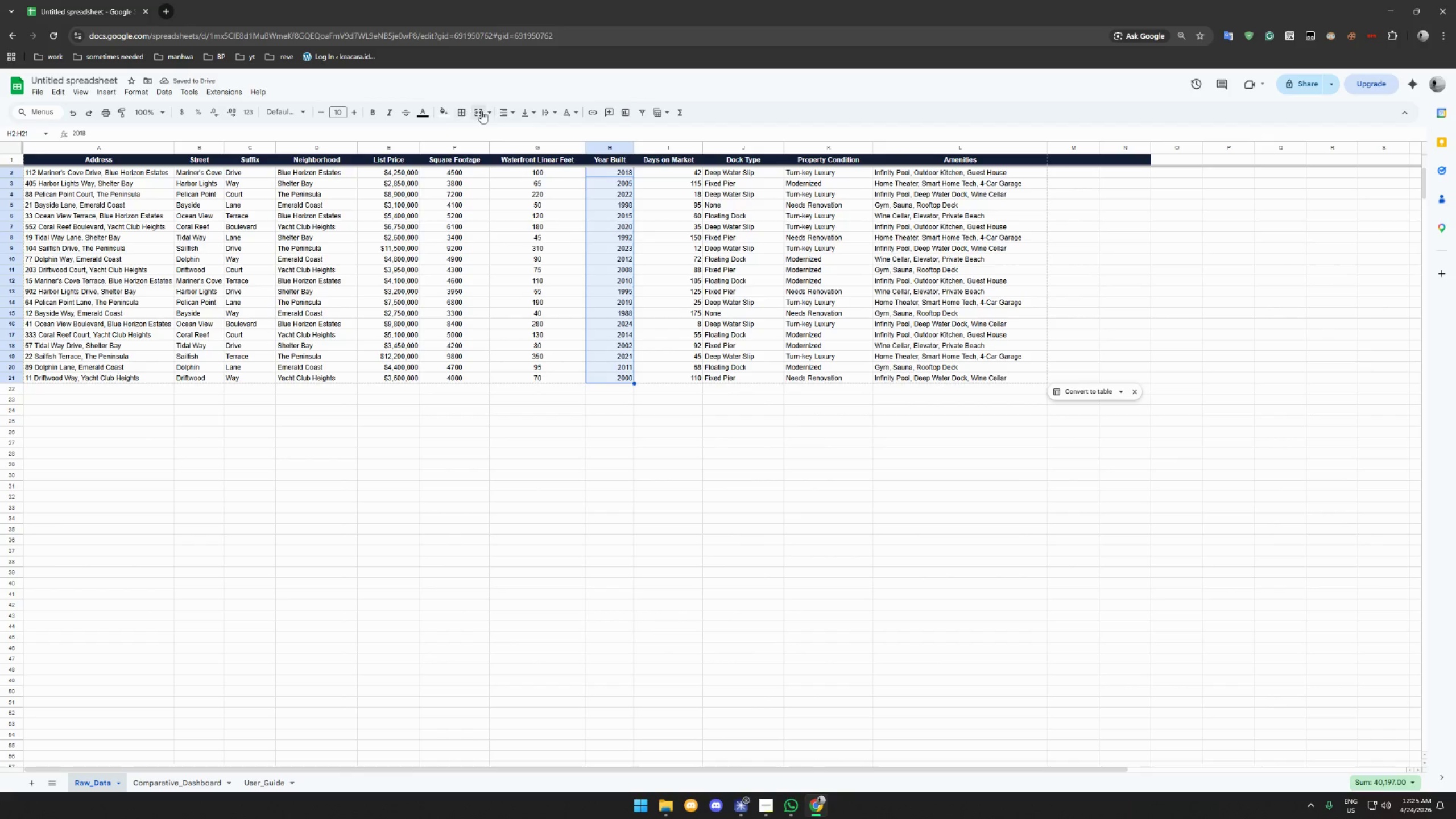 
left_click([502, 110])
 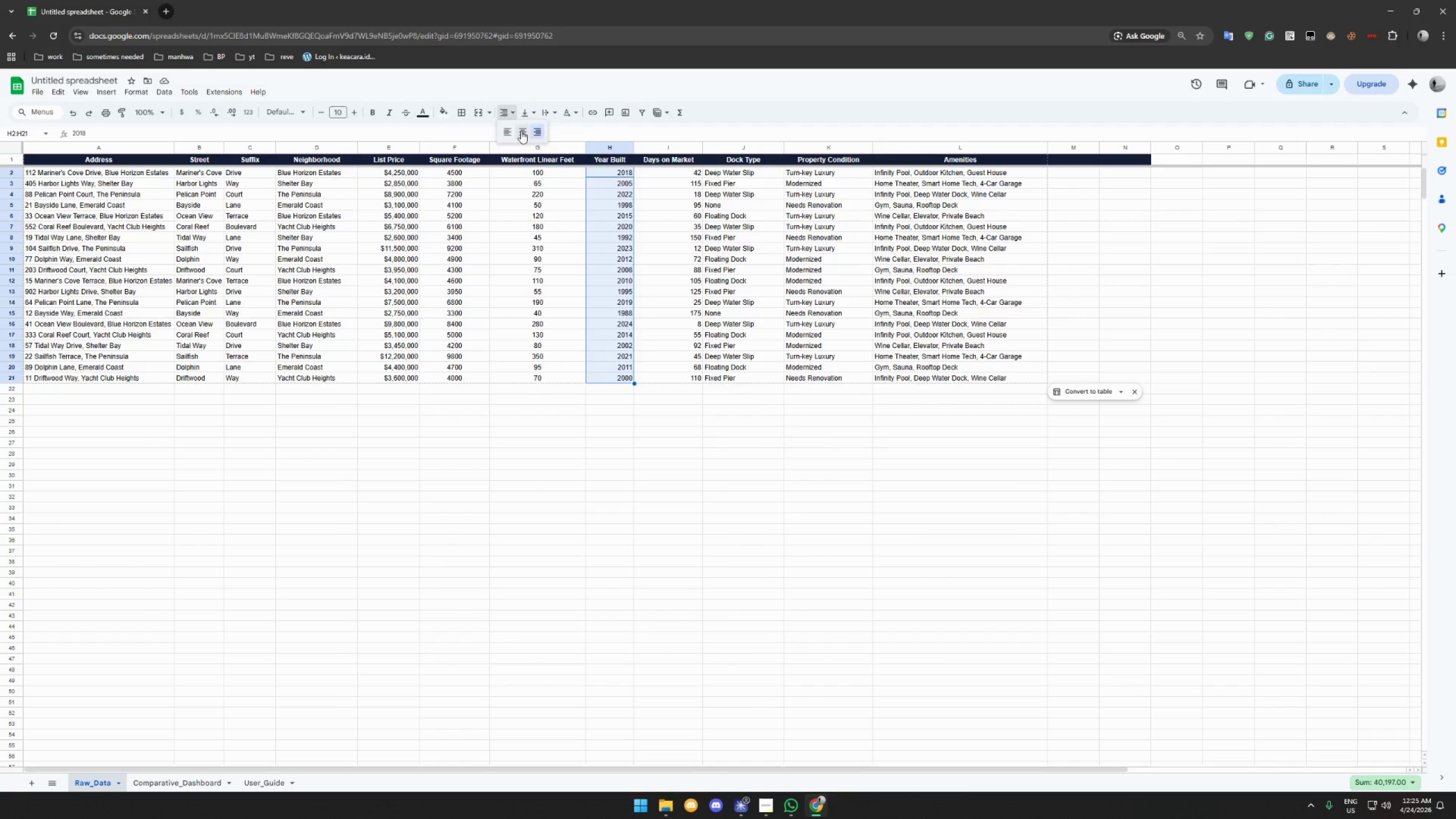 
left_click([522, 131])
 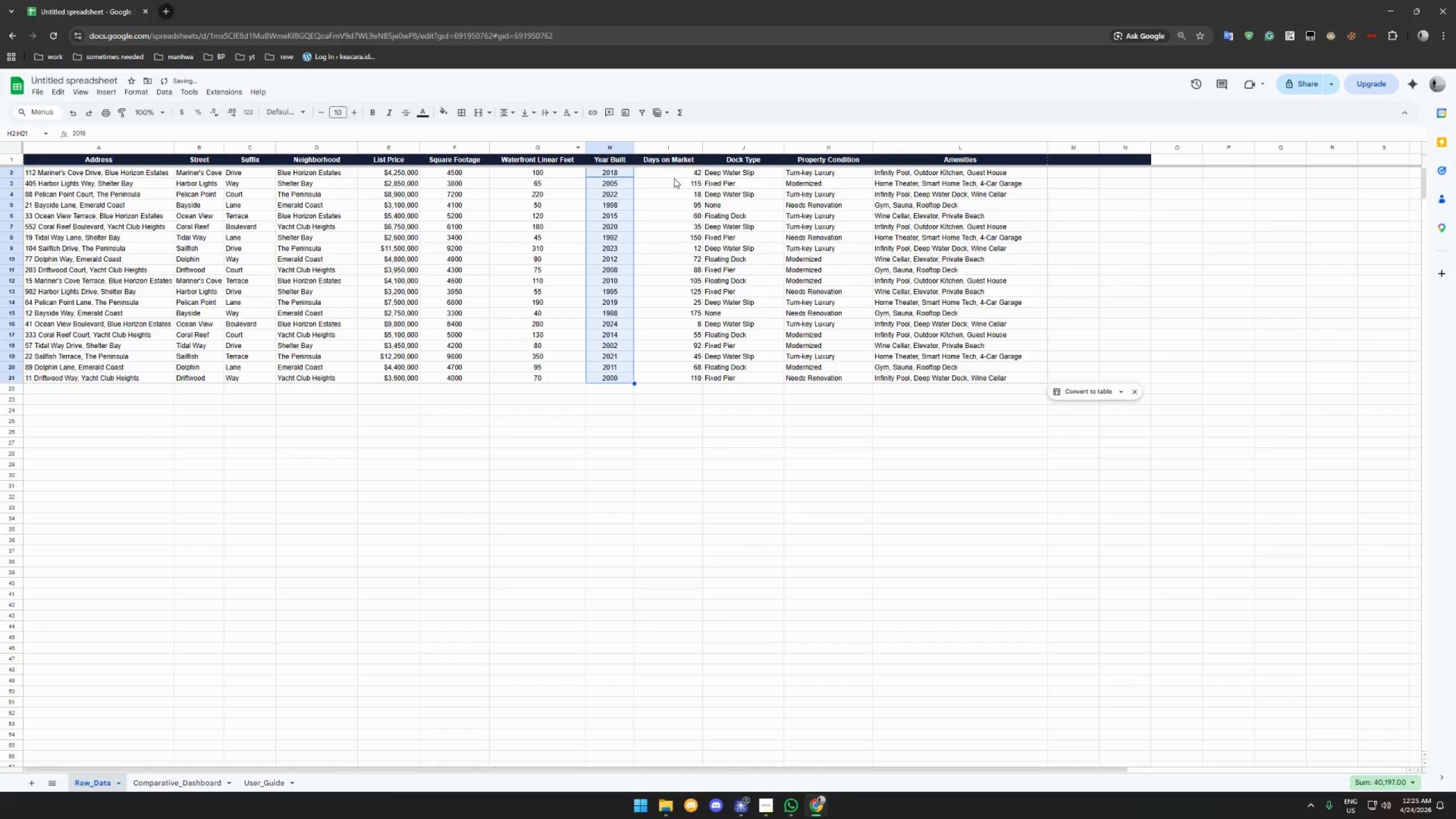 
left_click_drag(start_coordinate=[672, 172], to_coordinate=[681, 379])
 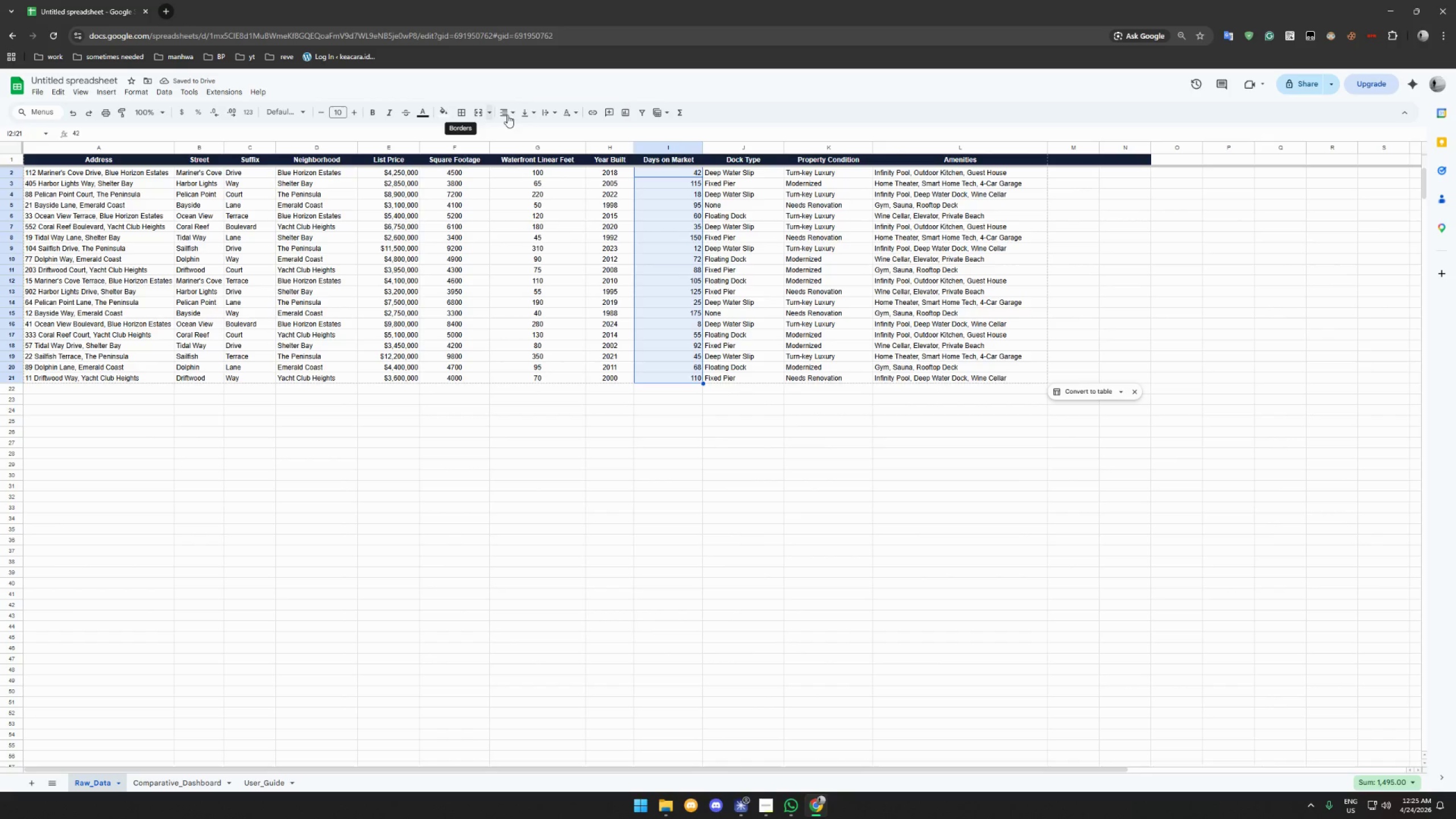 
left_click([507, 111])
 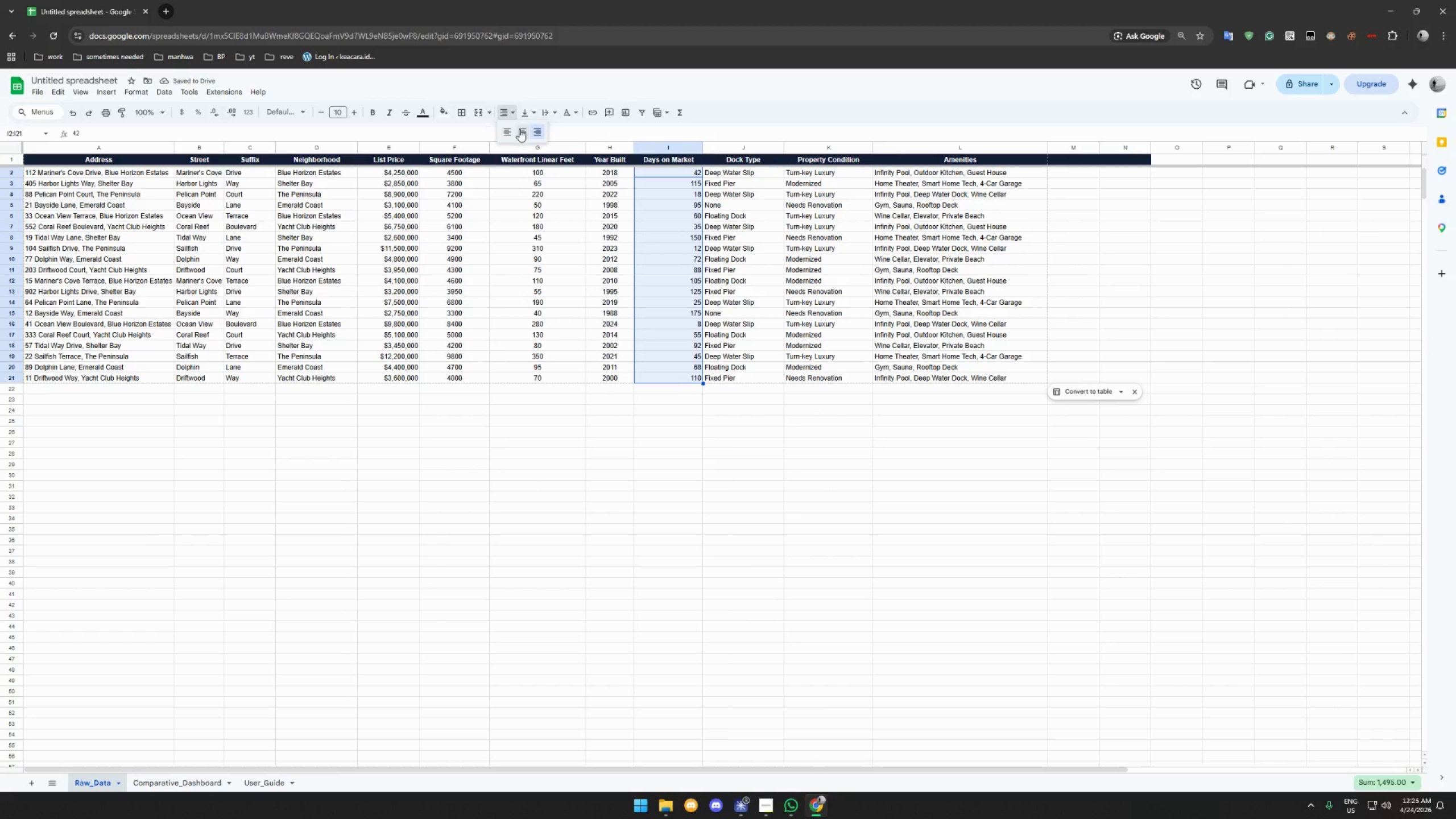 
left_click([520, 132])
 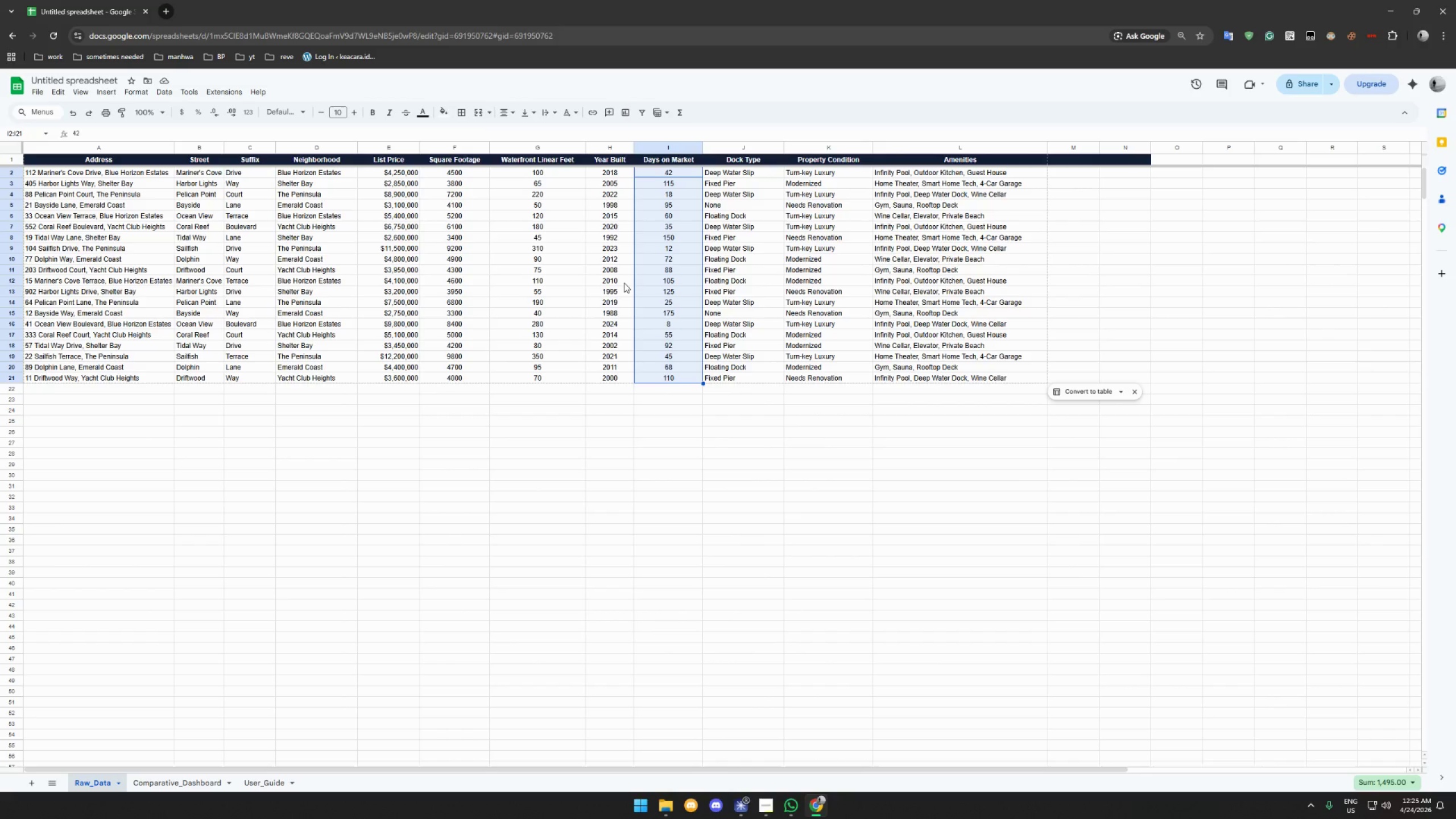 
wait(12.66)
 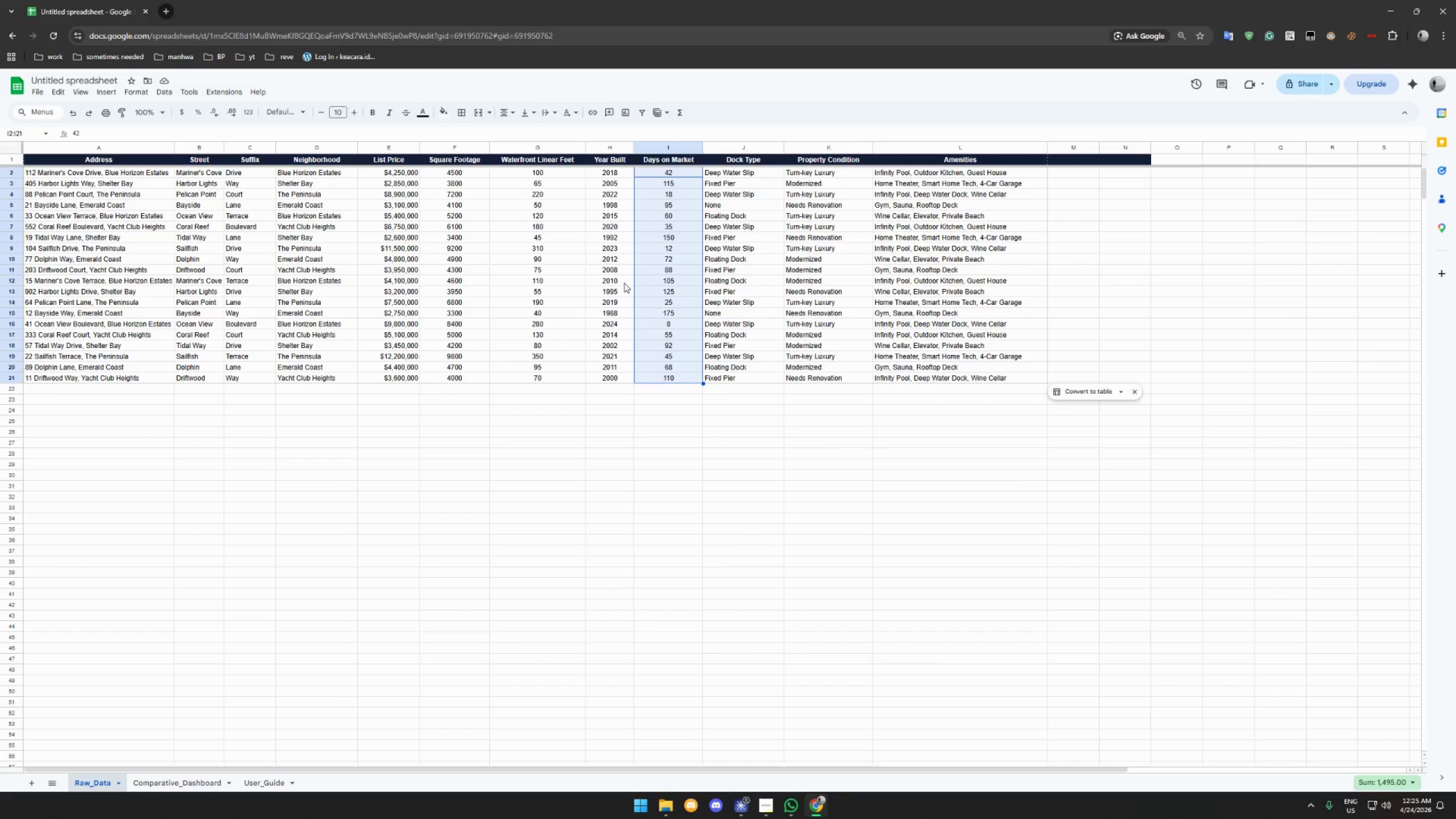 
left_click_drag(start_coordinate=[733, 171], to_coordinate=[733, 376])
 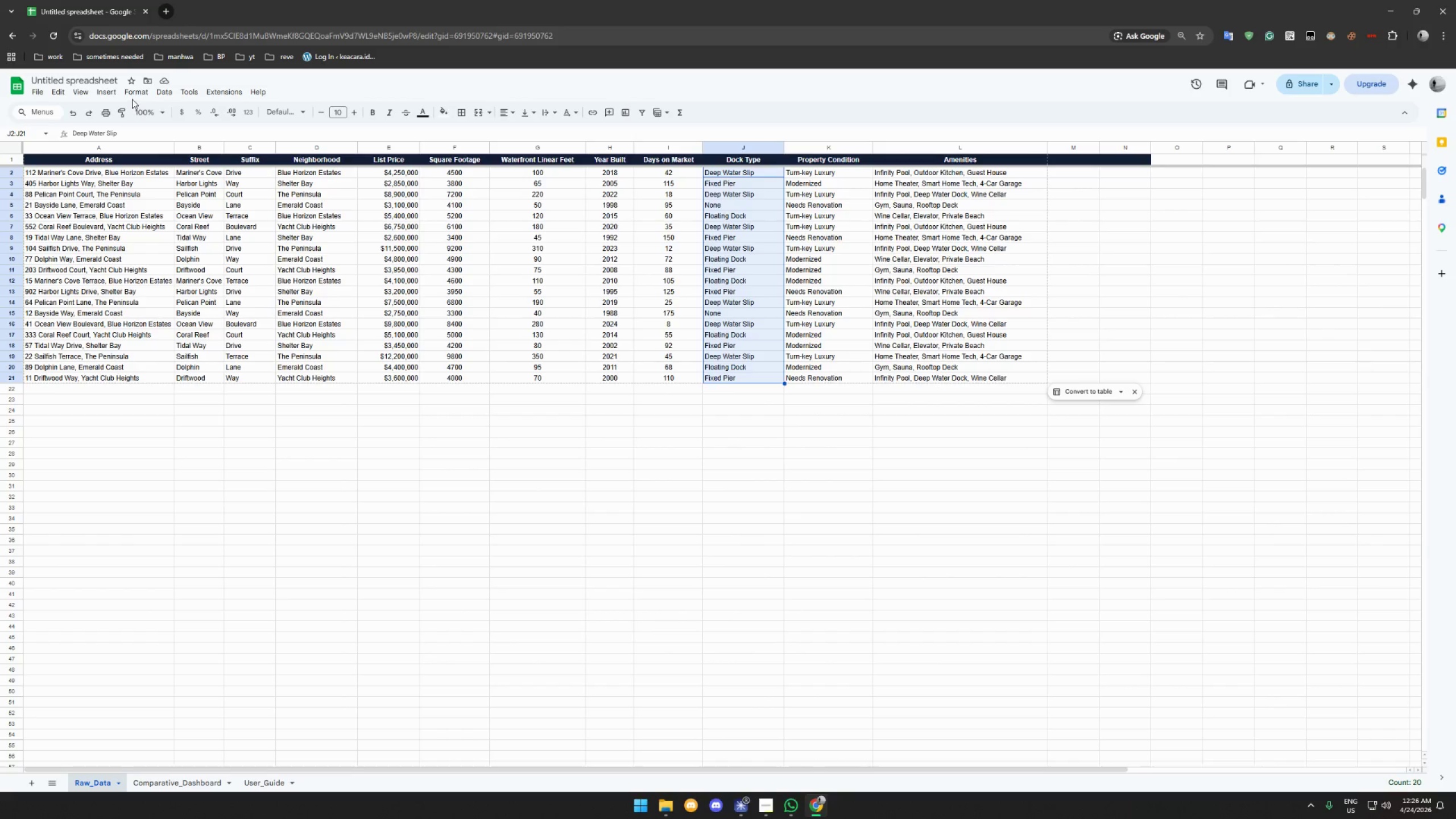 
right_click([737, 253])
 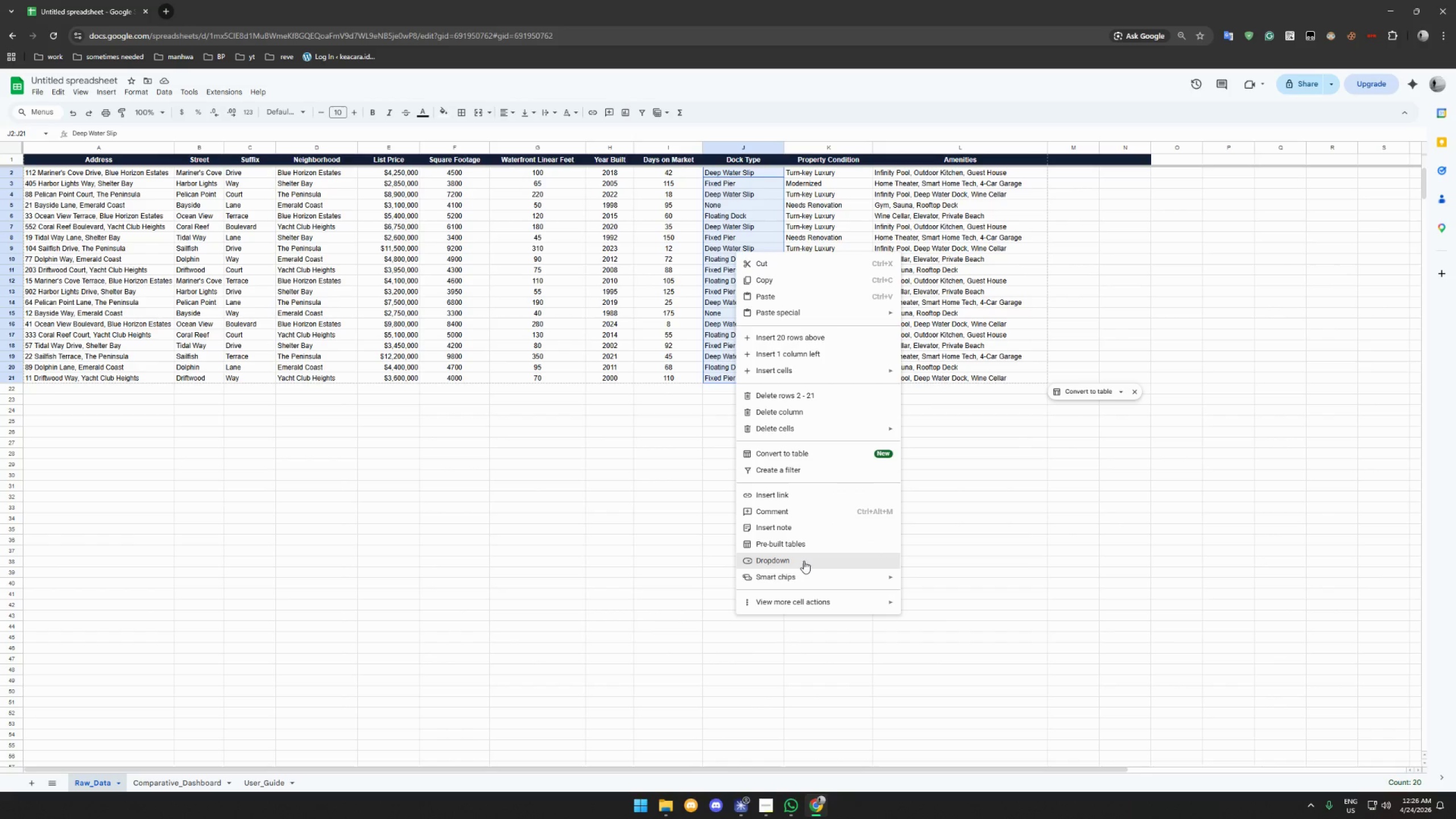 
left_click([804, 560])
 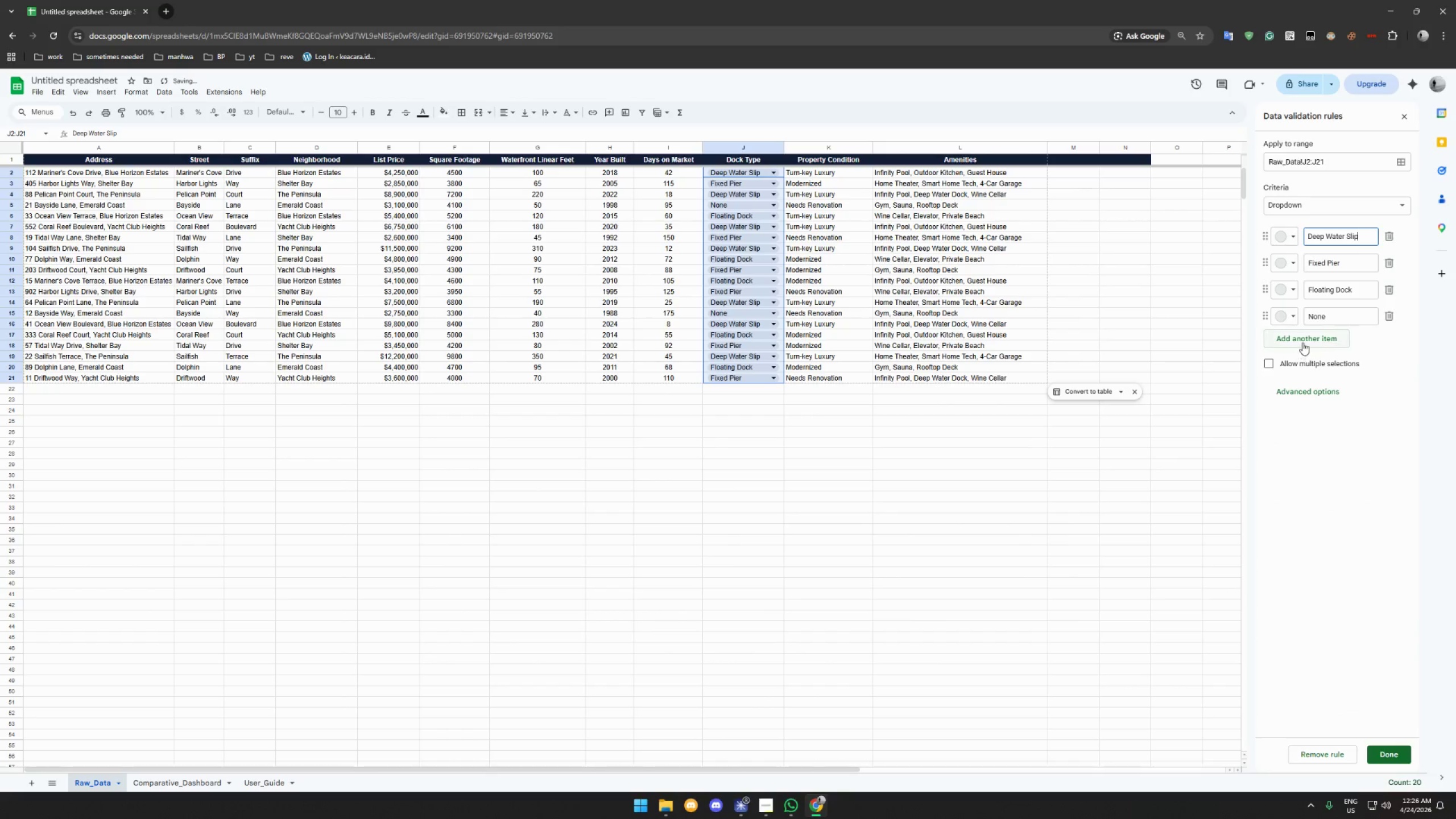 
left_click([1303, 393])
 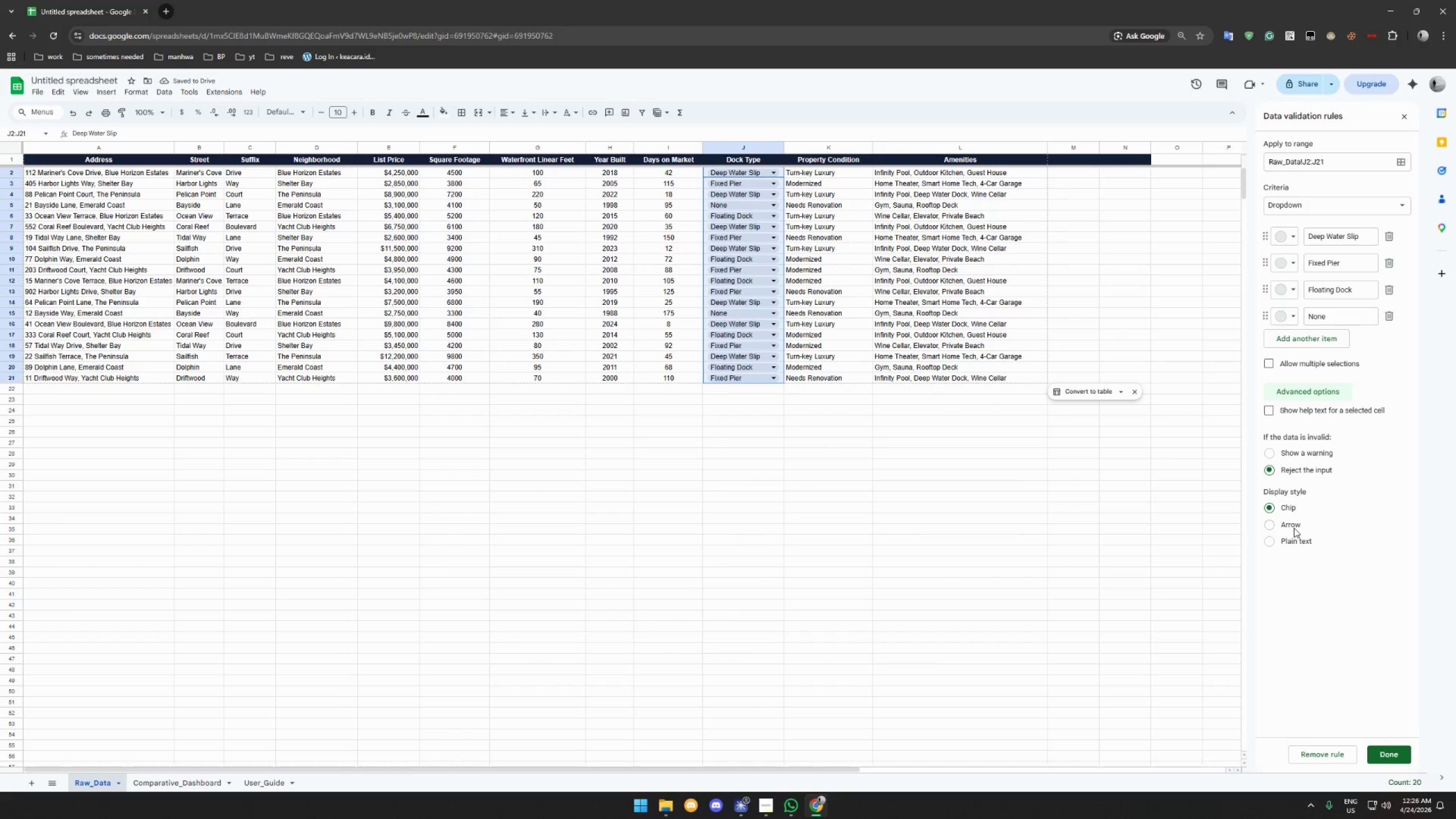 
left_click([1293, 526])
 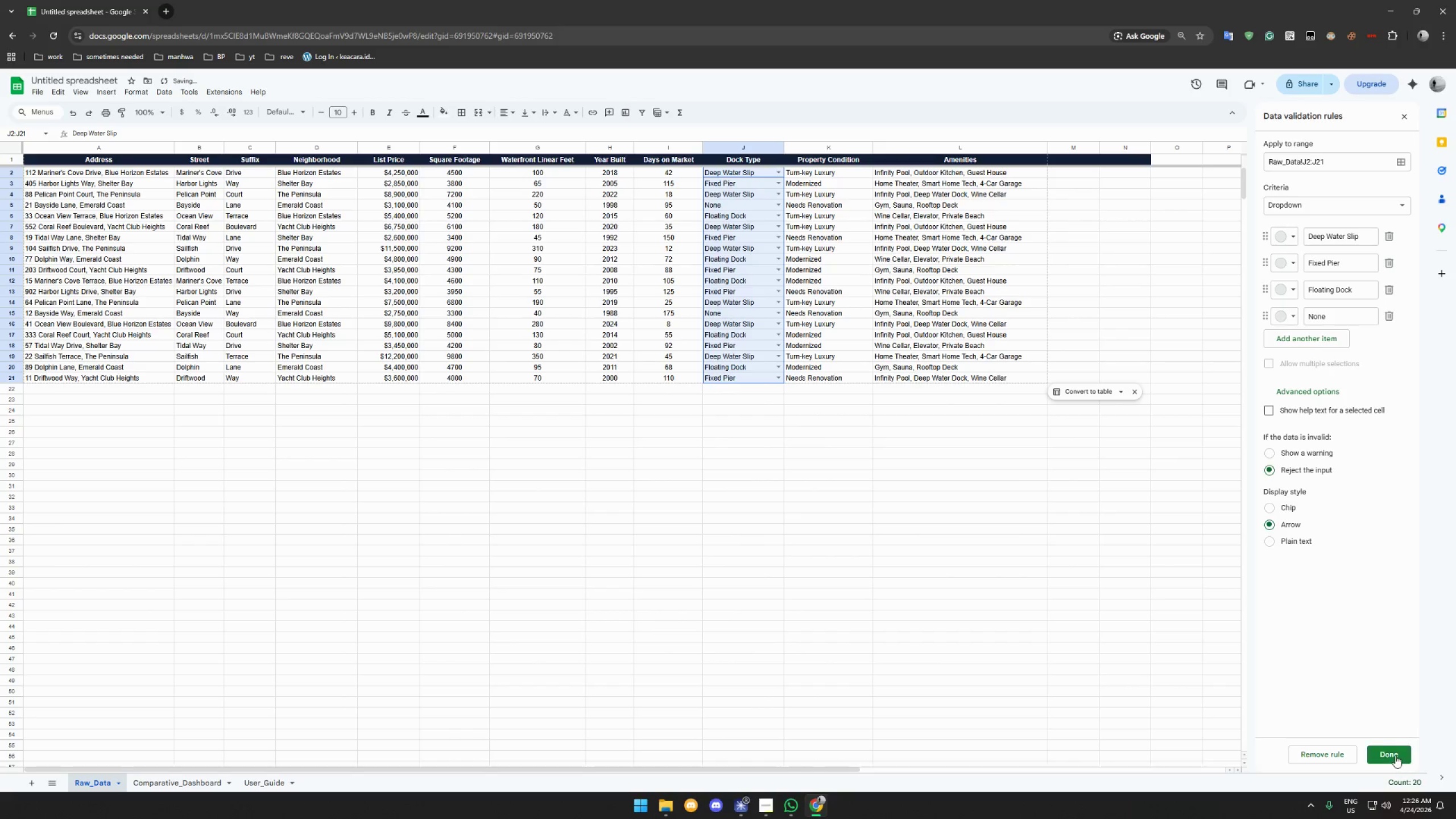 
left_click([1395, 755])
 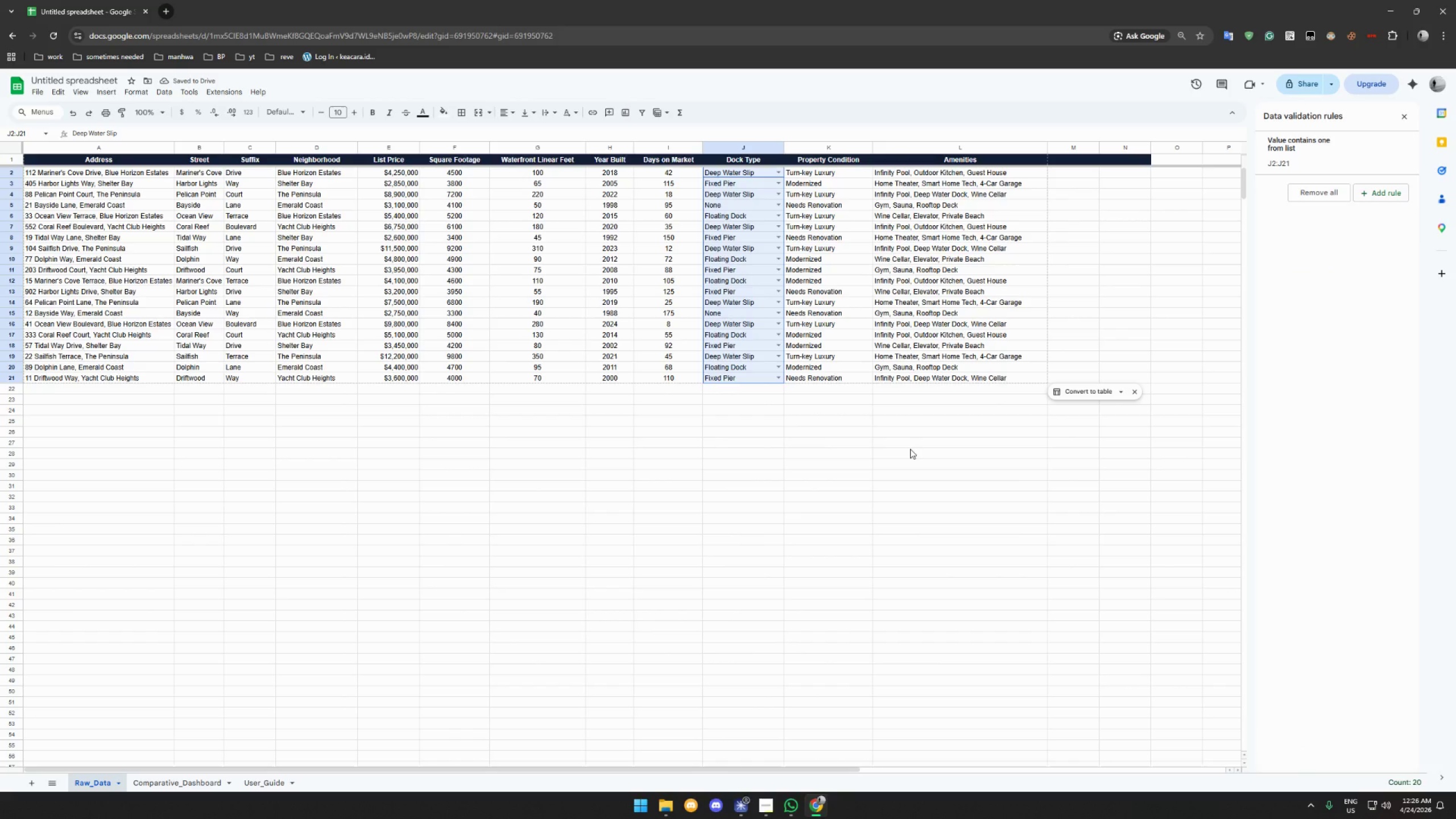 
left_click([910, 449])
 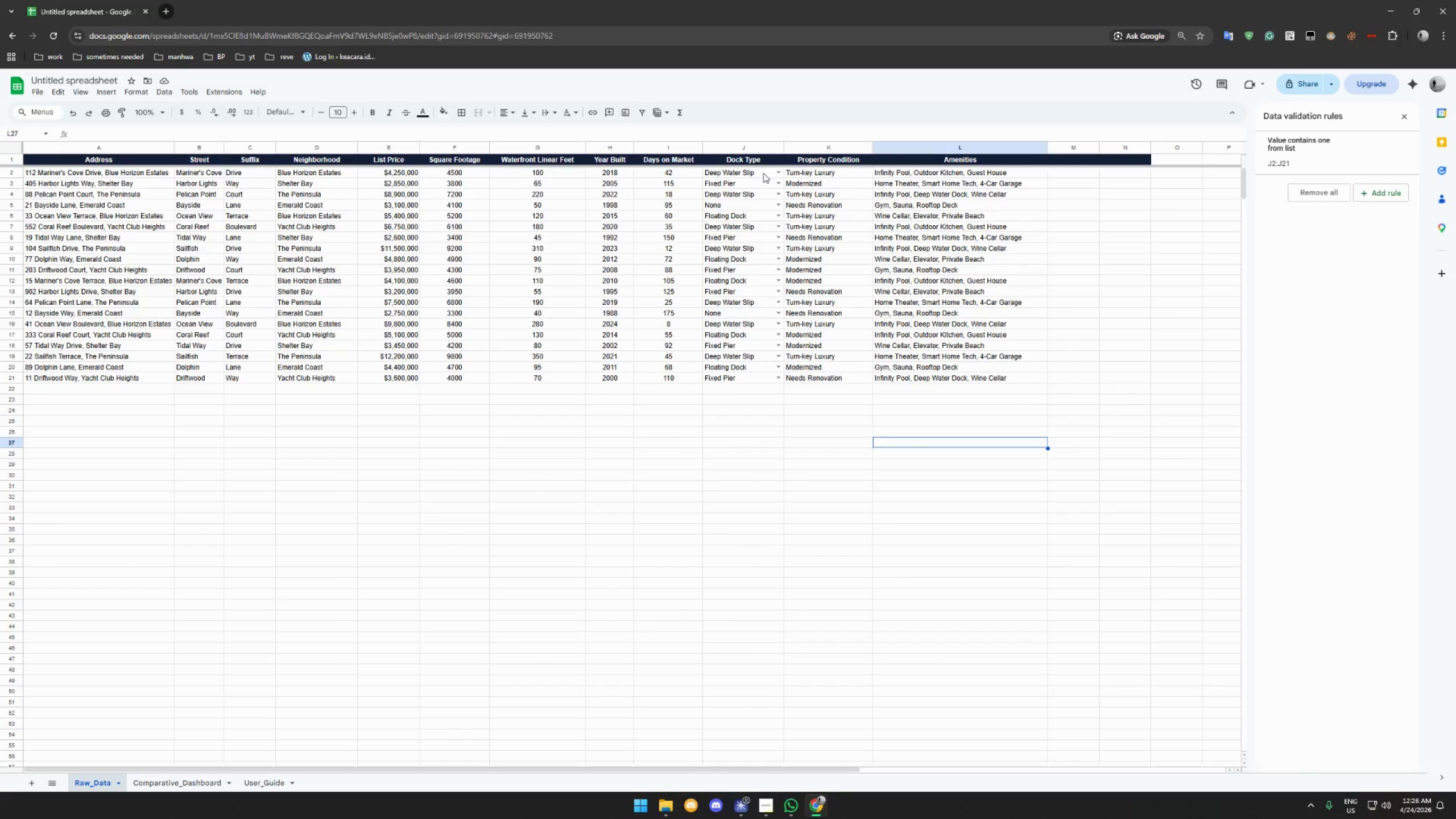 
left_click([773, 171])
 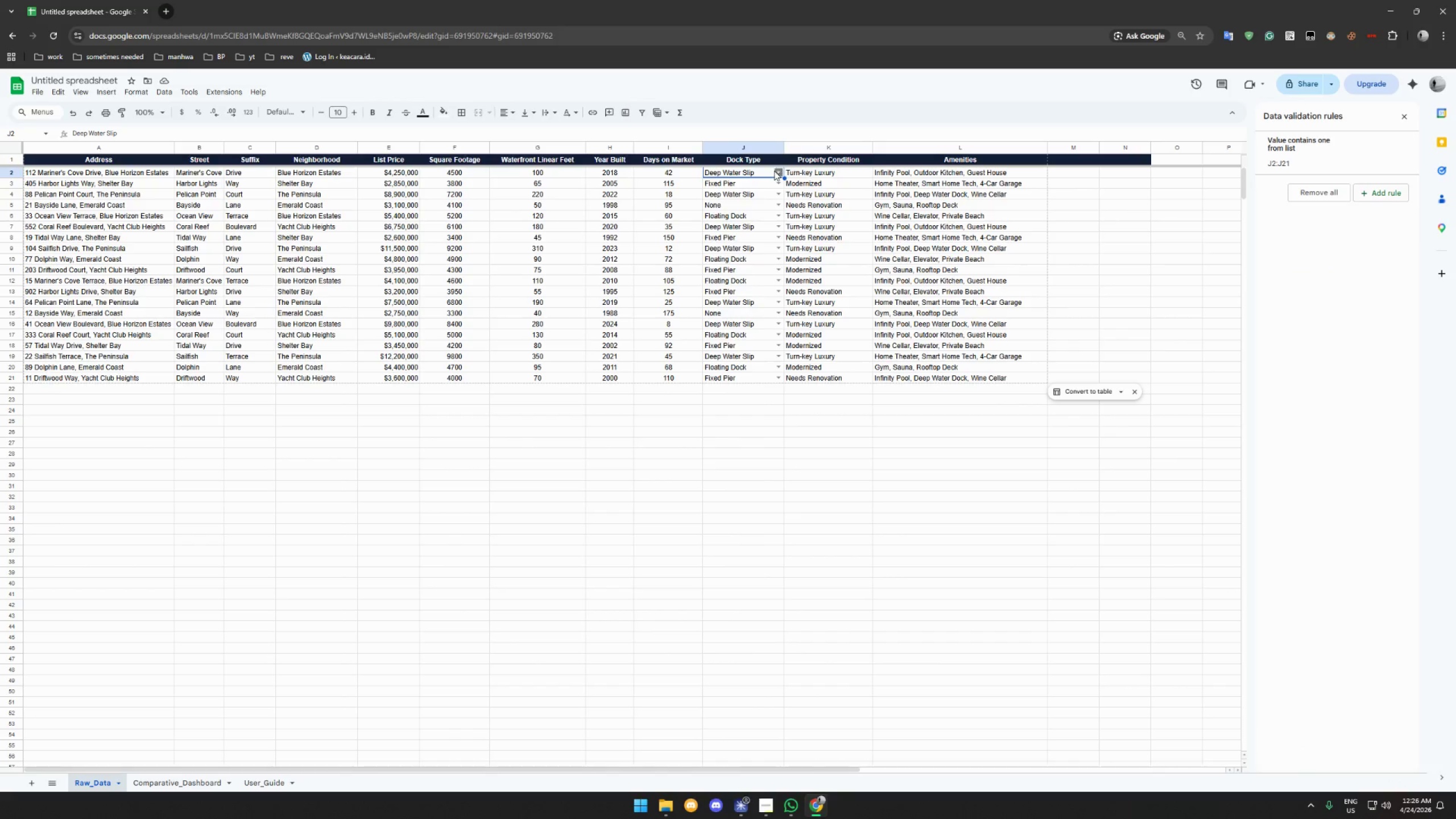 
left_click([774, 171])
 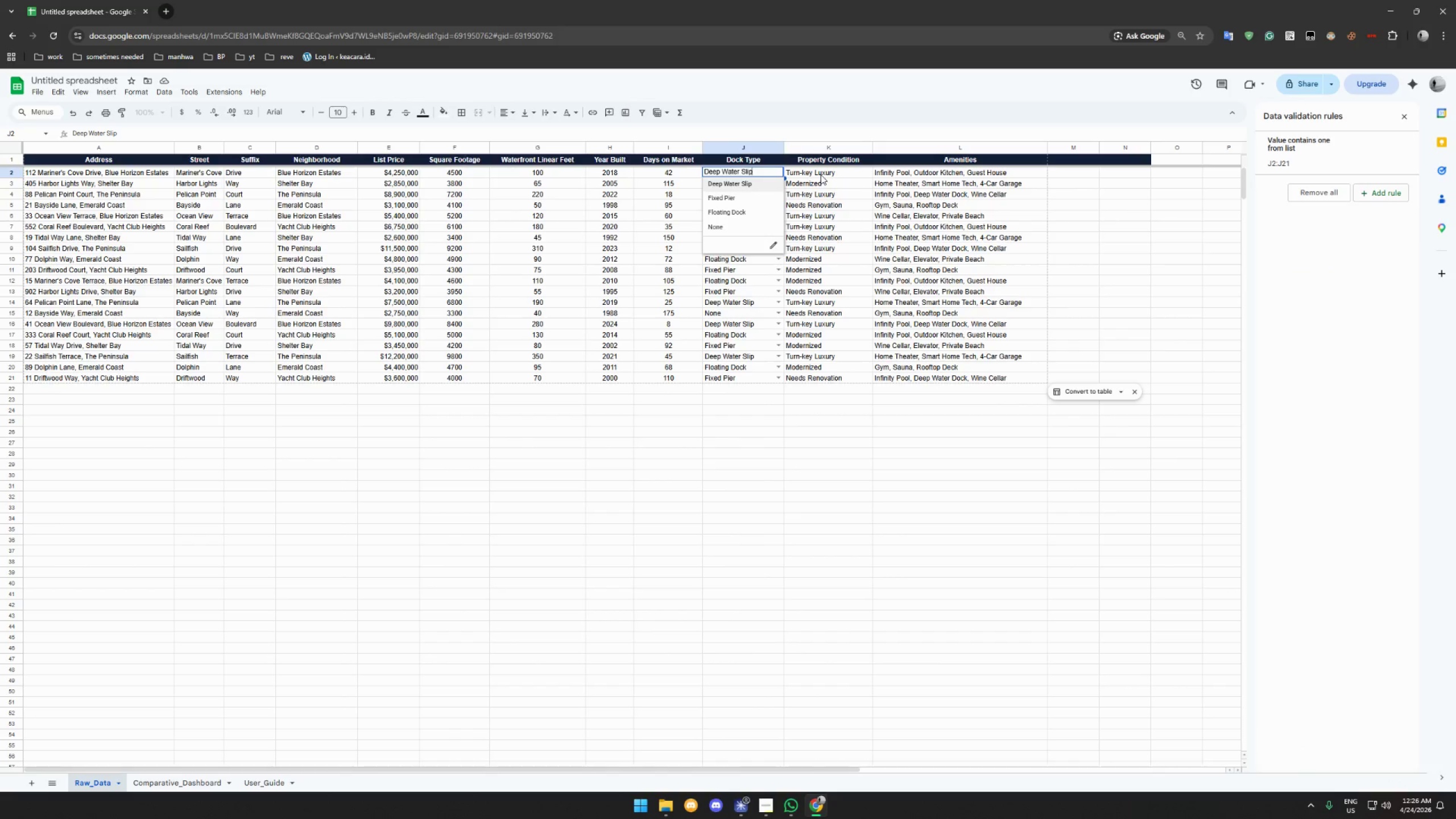 
left_click([821, 175])
 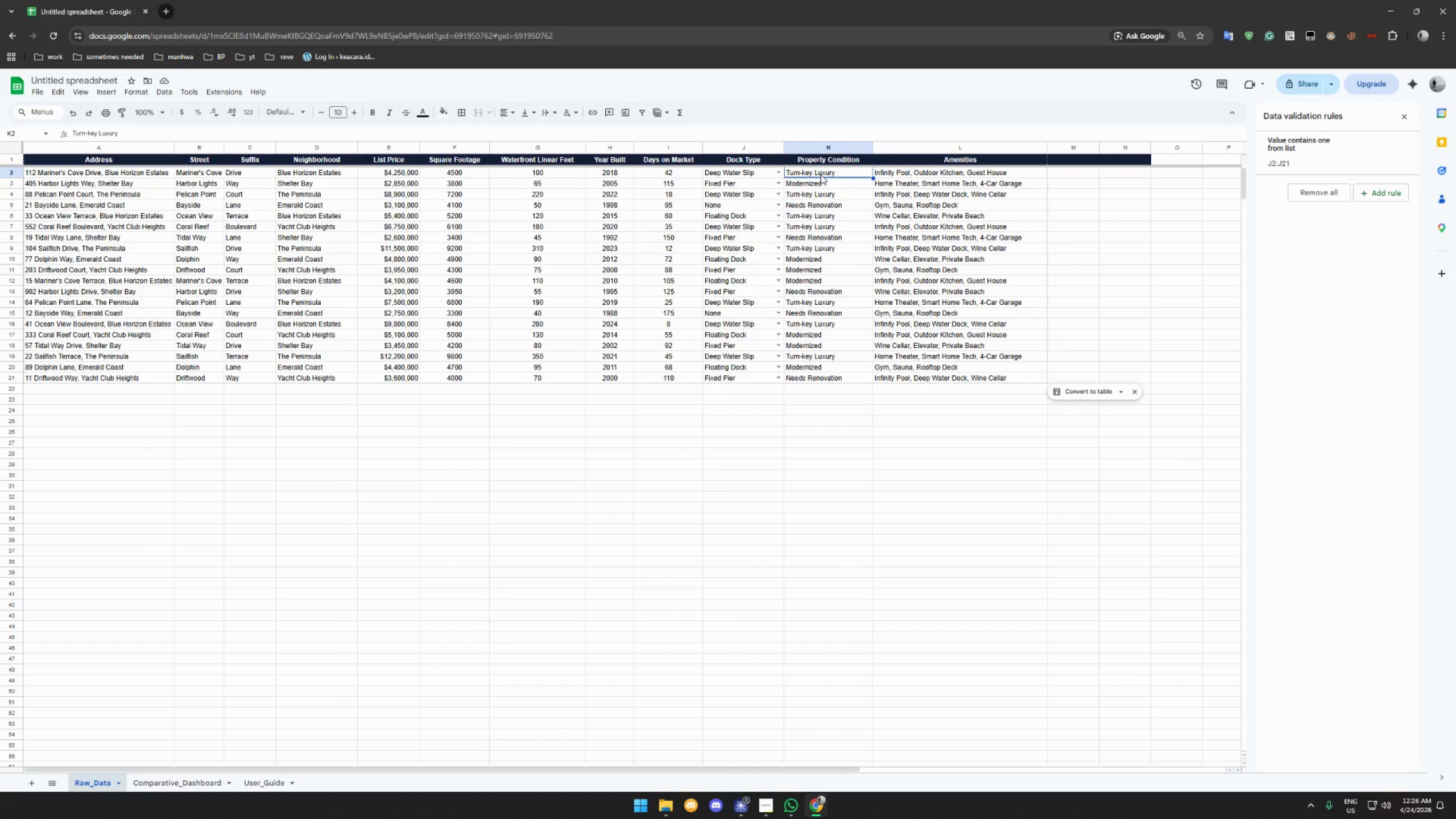 
left_click_drag(start_coordinate=[821, 175], to_coordinate=[830, 378])
 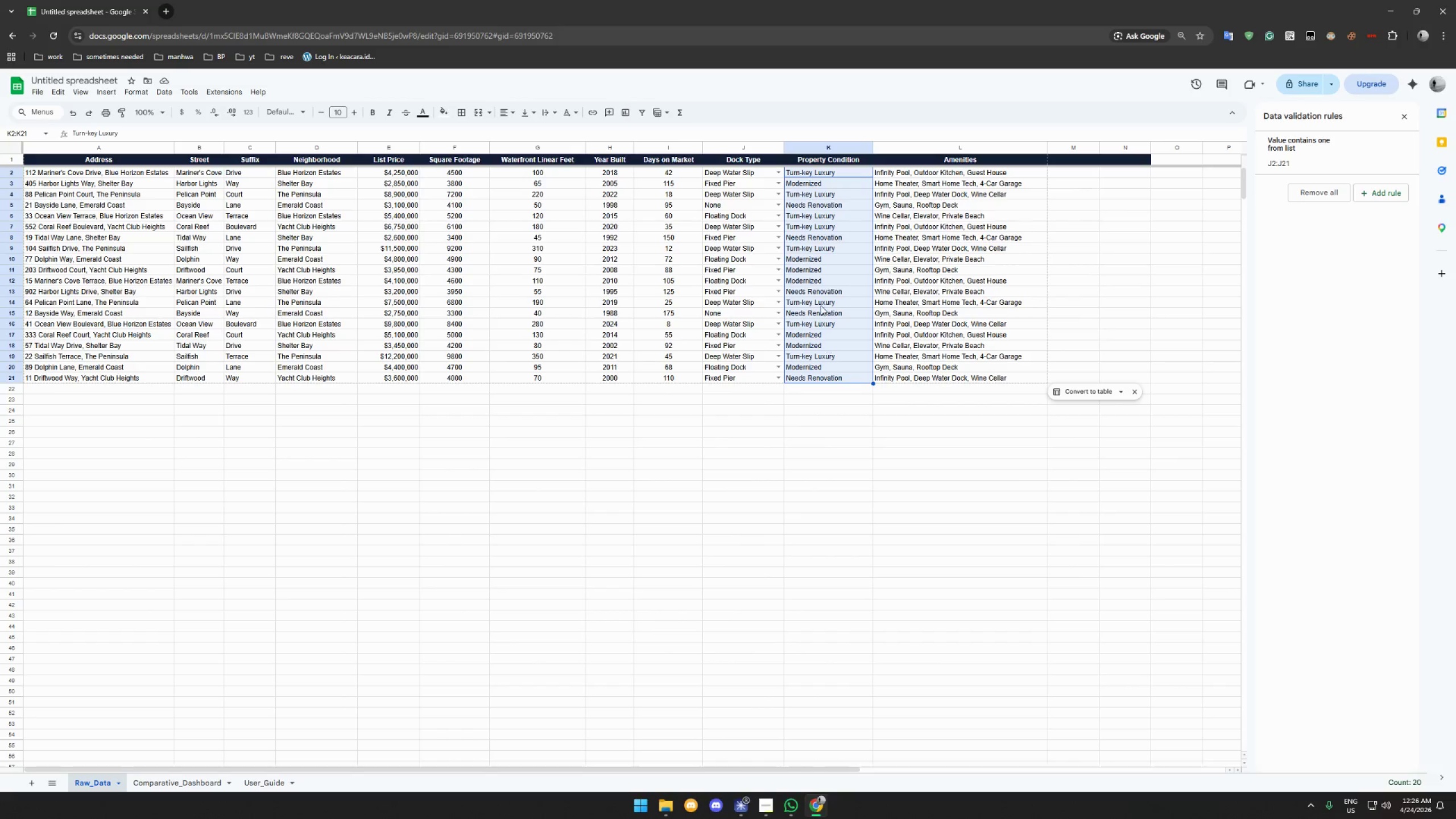 
right_click([821, 305])
 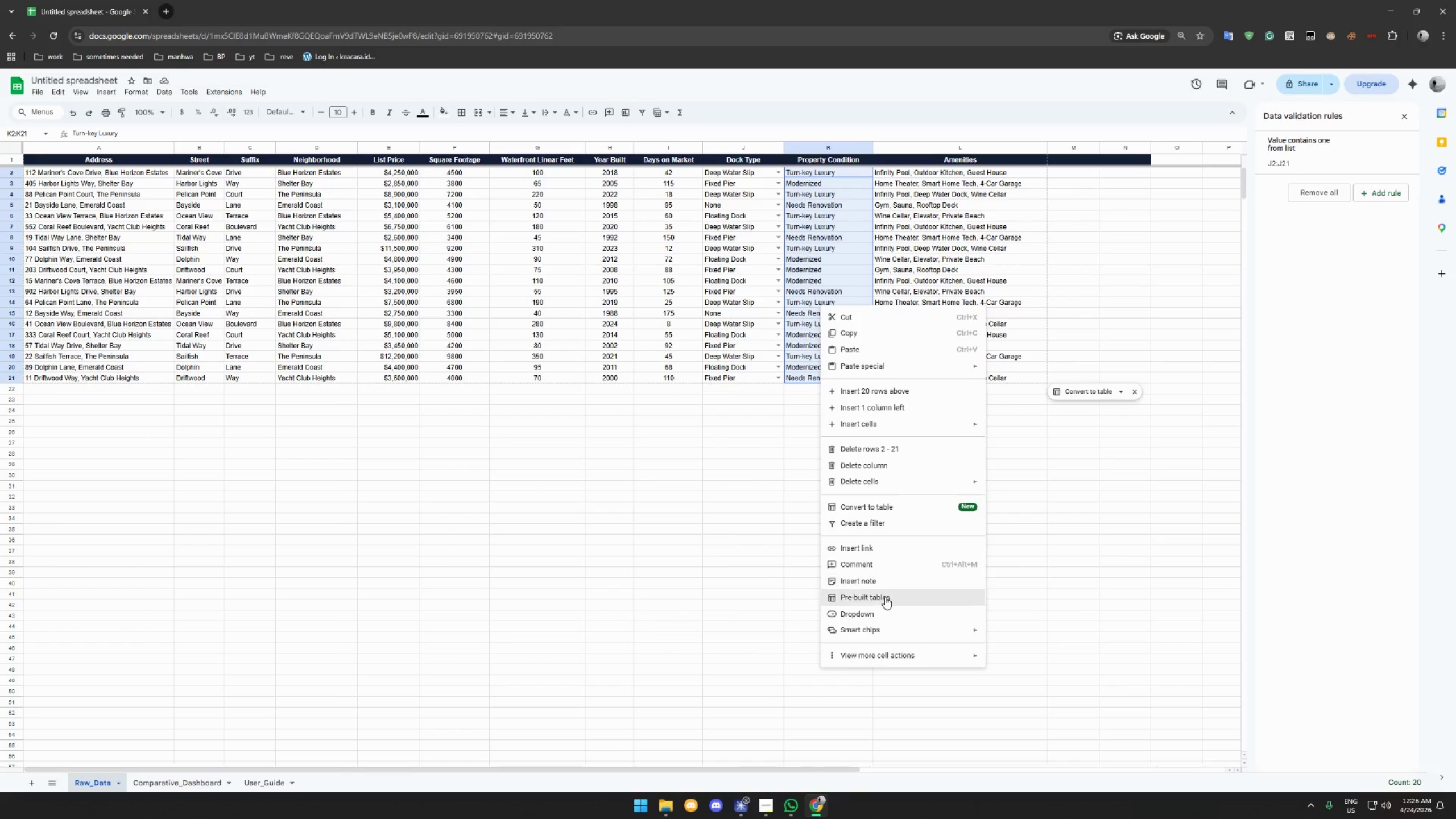 
left_click([888, 611])
 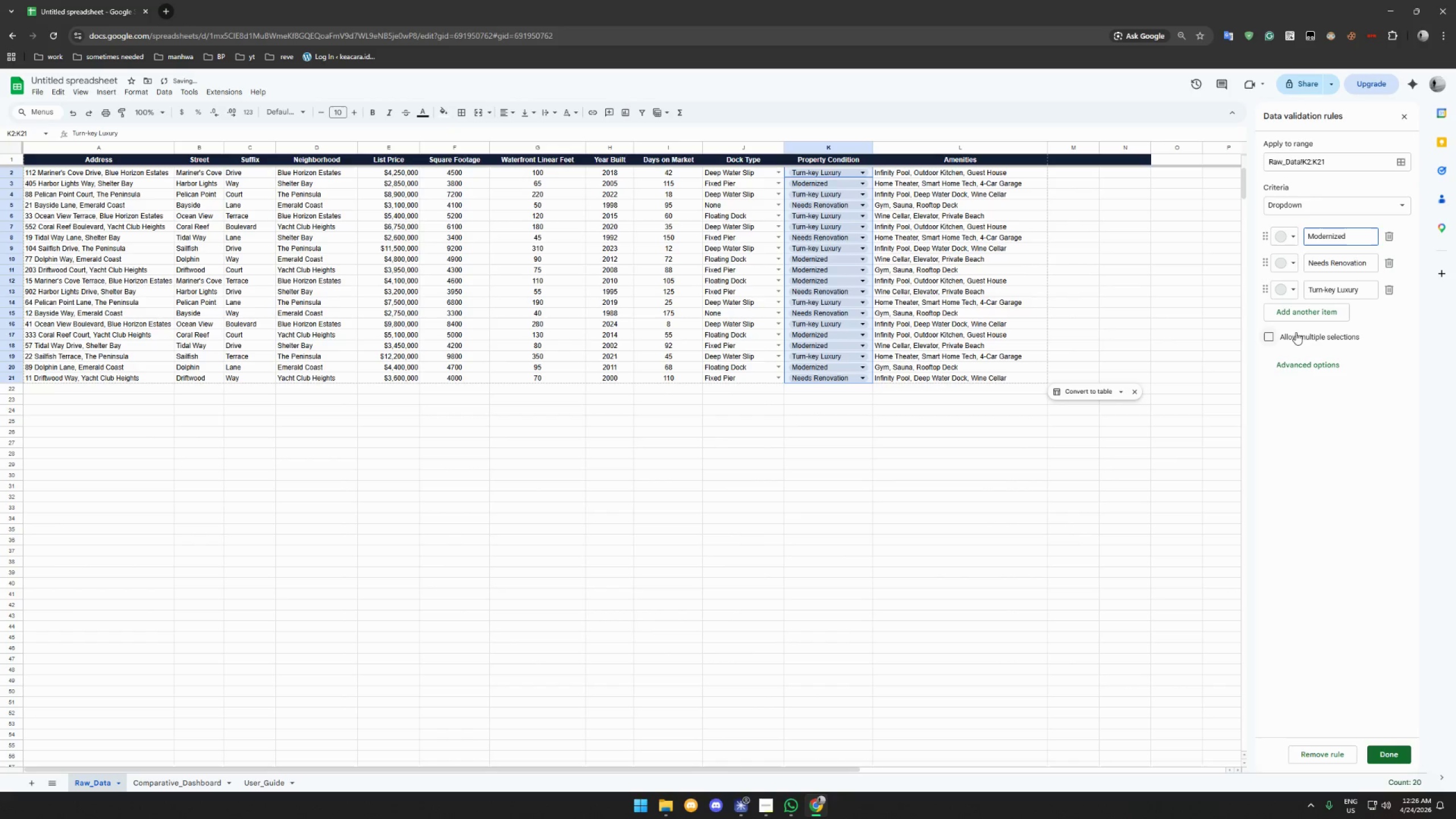 
left_click([1292, 365])
 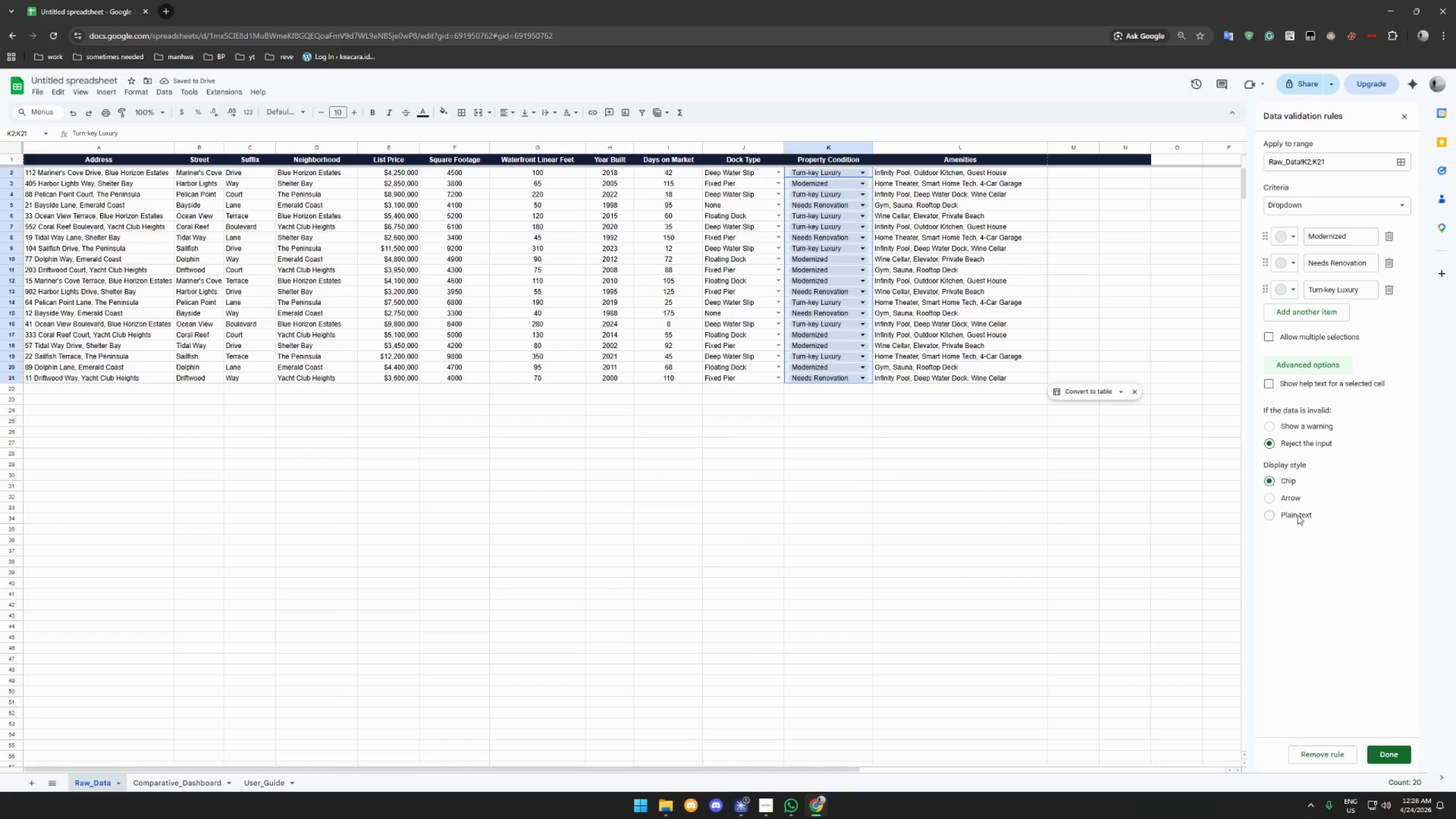 
left_click([1294, 499])
 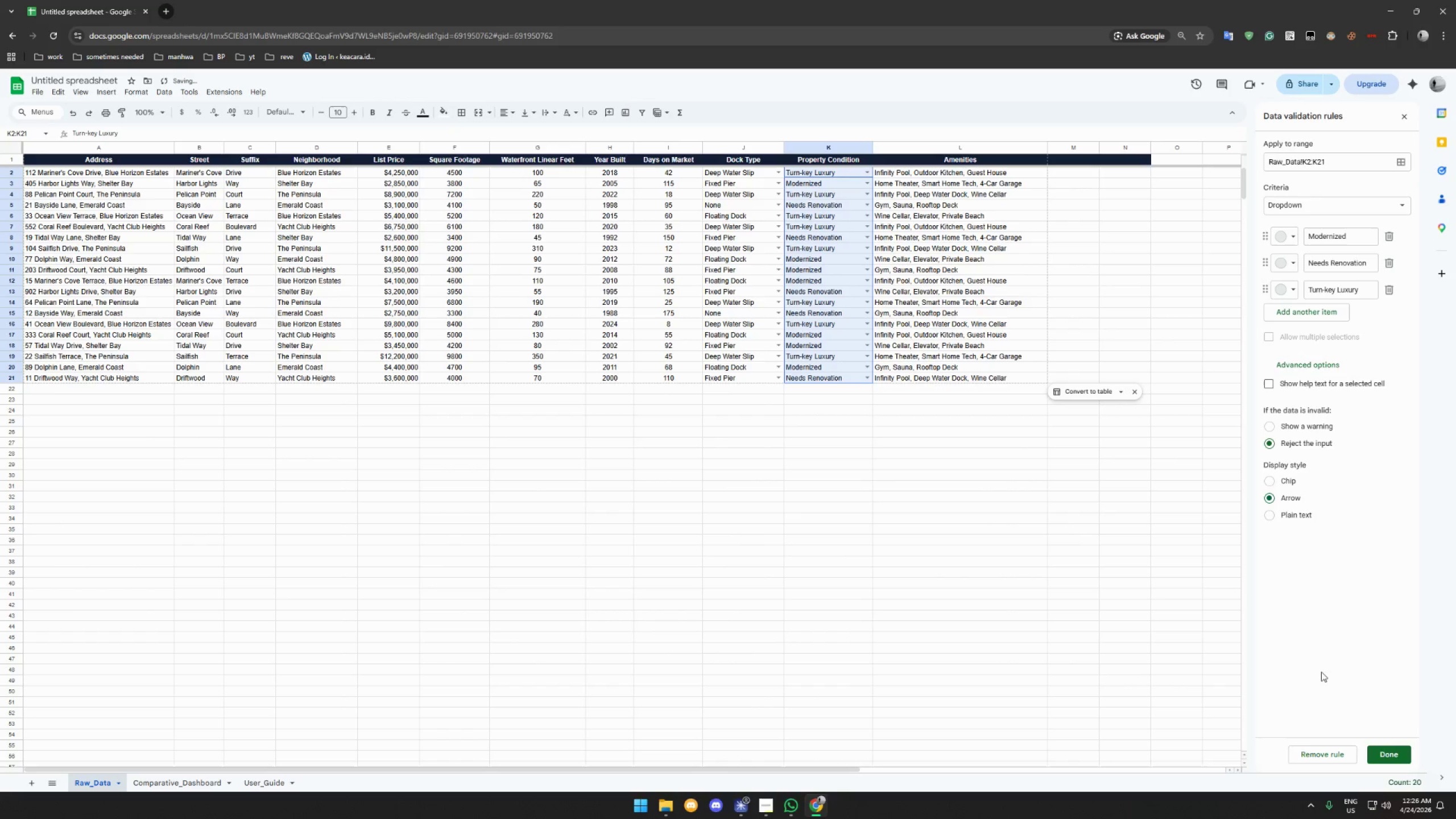 
left_click([1388, 750])
 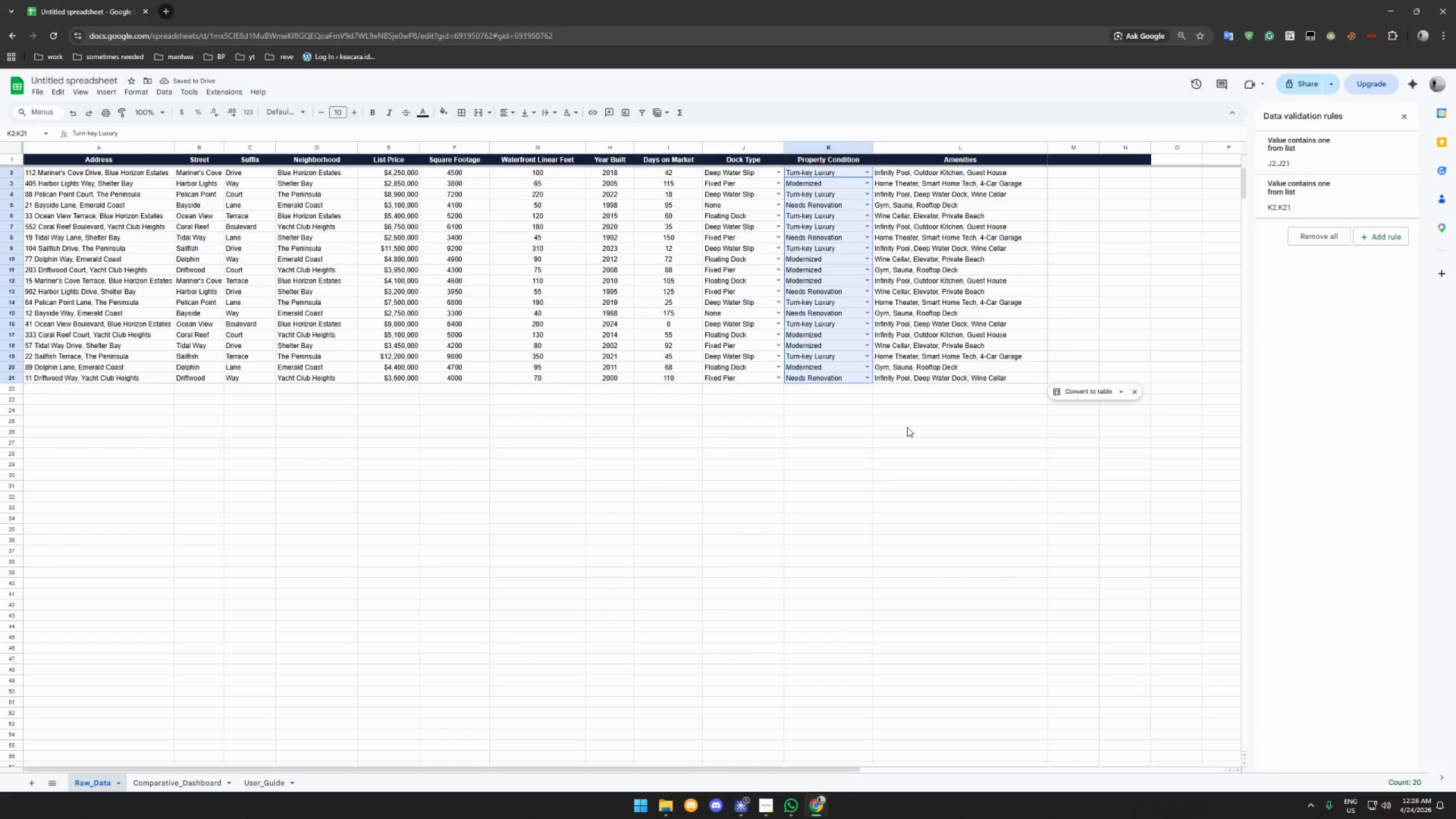 
left_click([907, 427])
 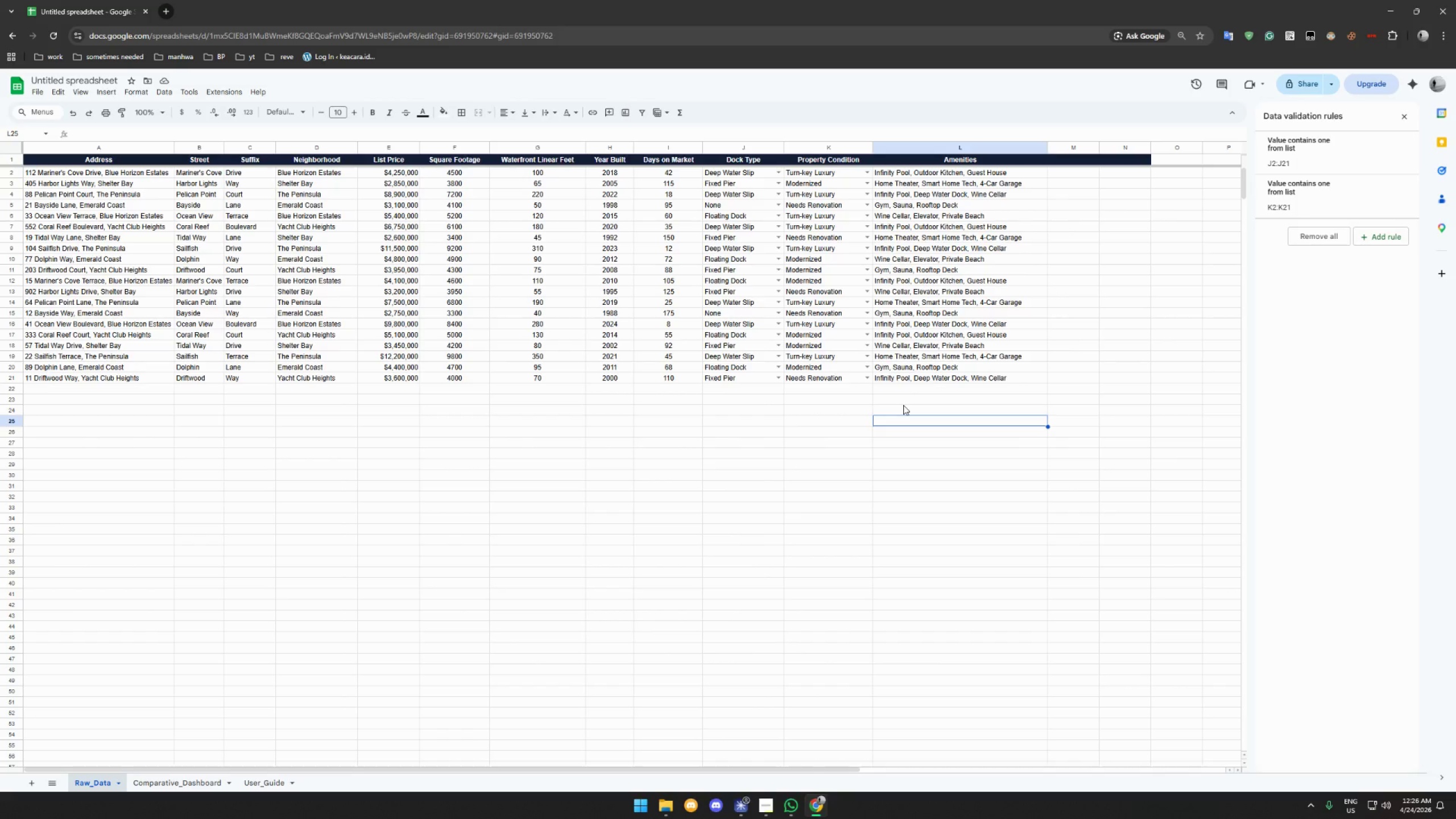 
wait(13.69)
 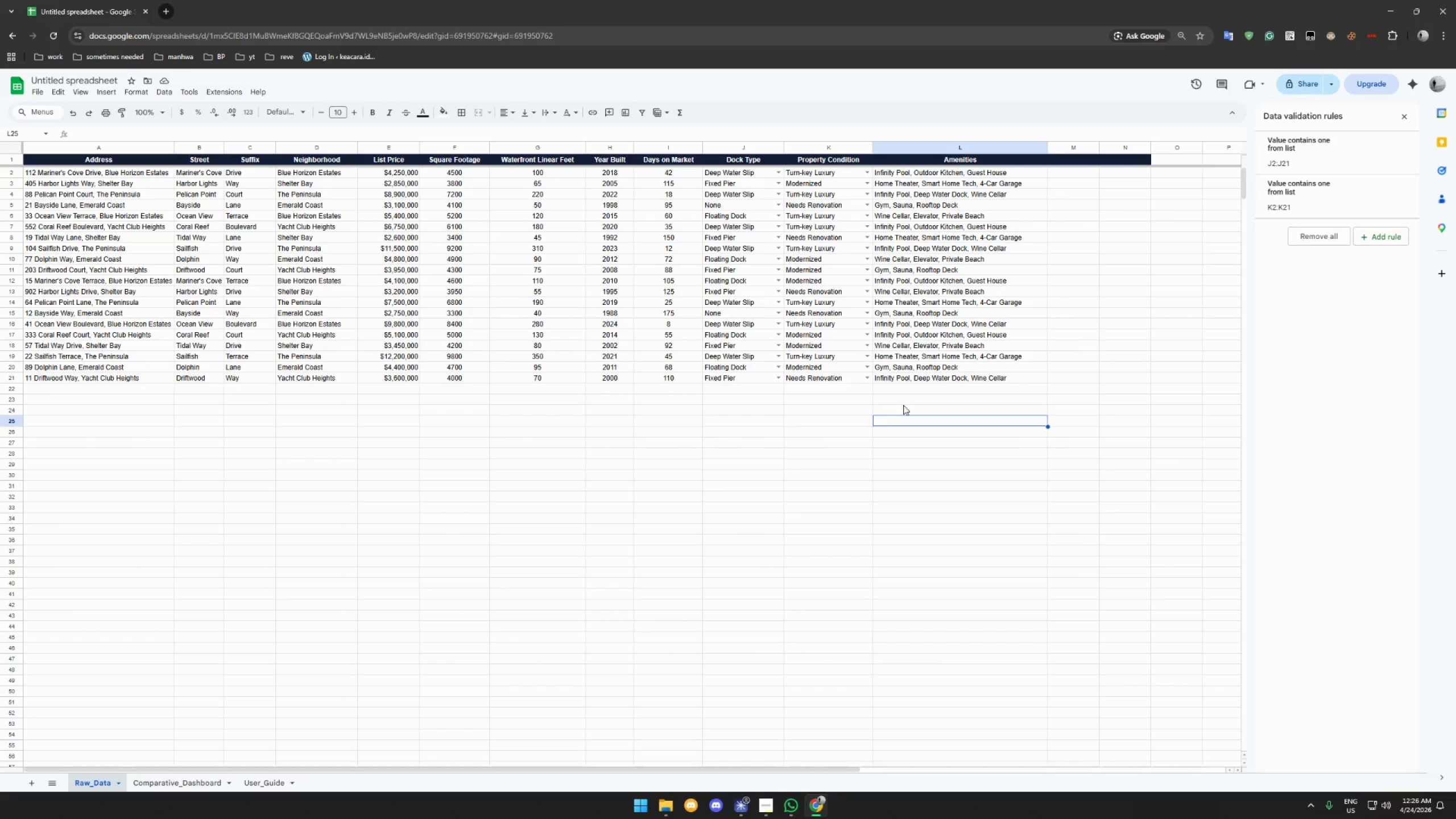 
left_click_drag(start_coordinate=[14, 165], to_coordinate=[15, 176])
 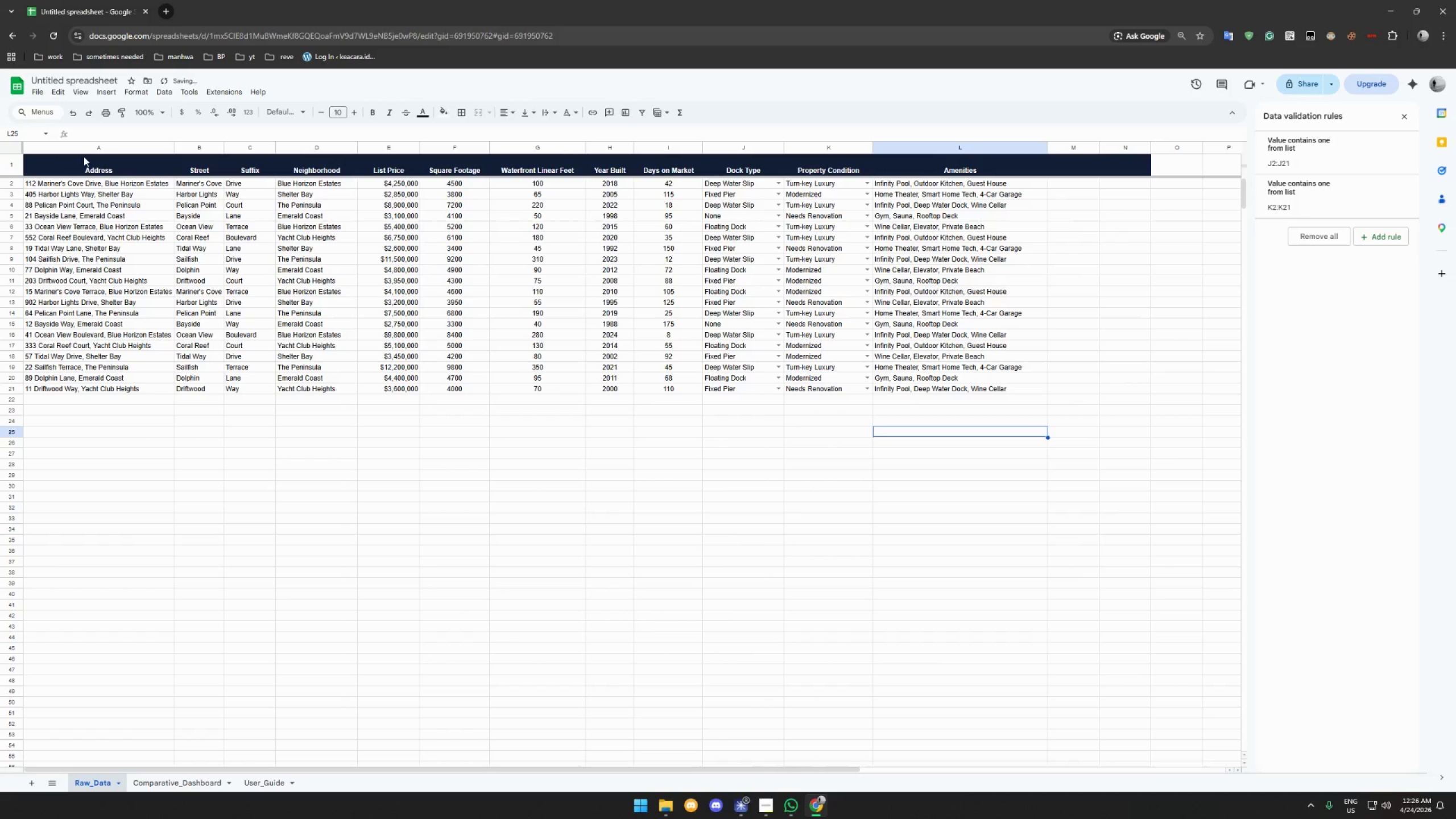 
left_click_drag(start_coordinate=[82, 160], to_coordinate=[1042, 169])
 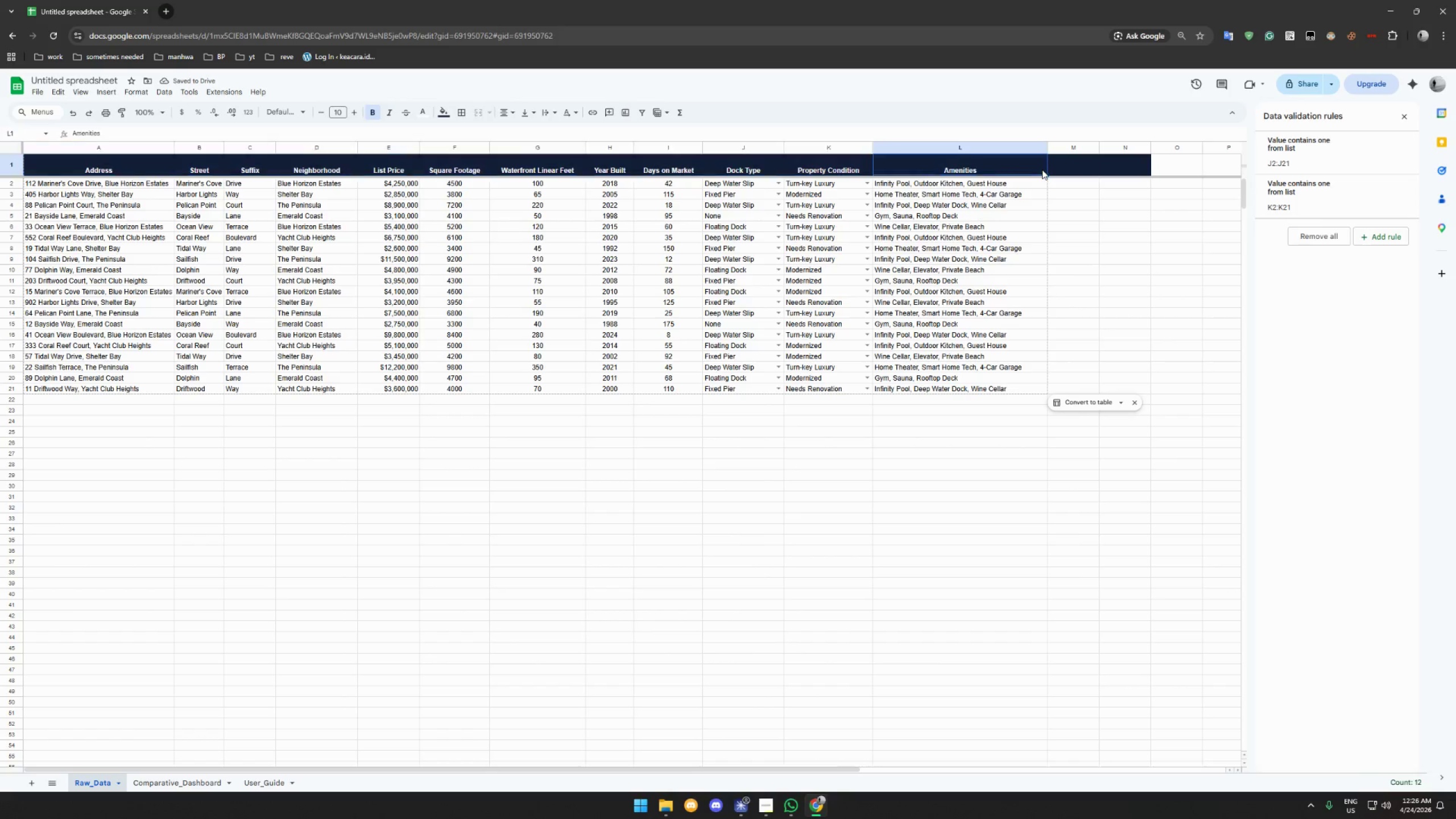 
left_click([1042, 169])
 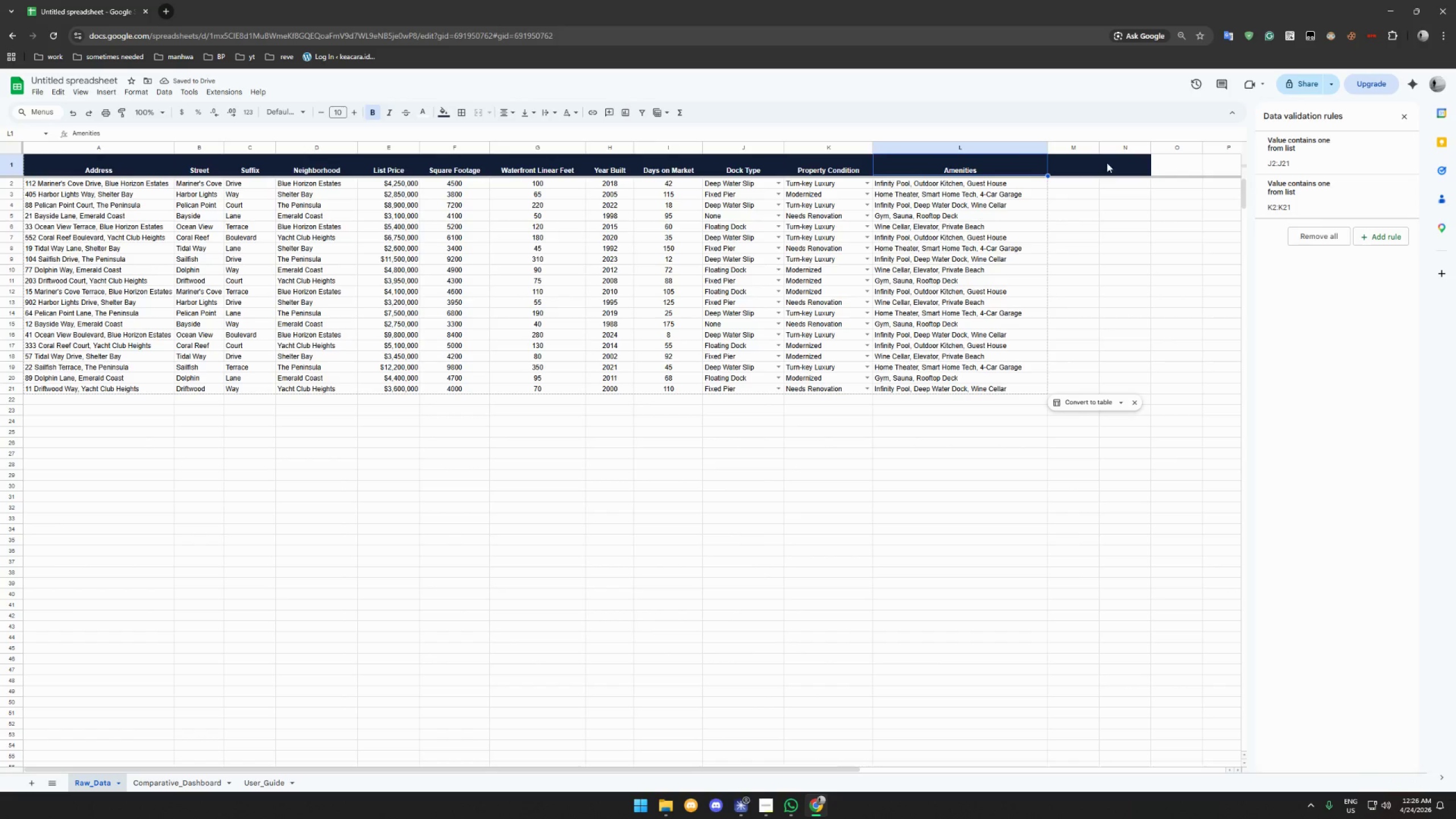 
left_click_drag(start_coordinate=[1132, 164], to_coordinate=[121, 160])
 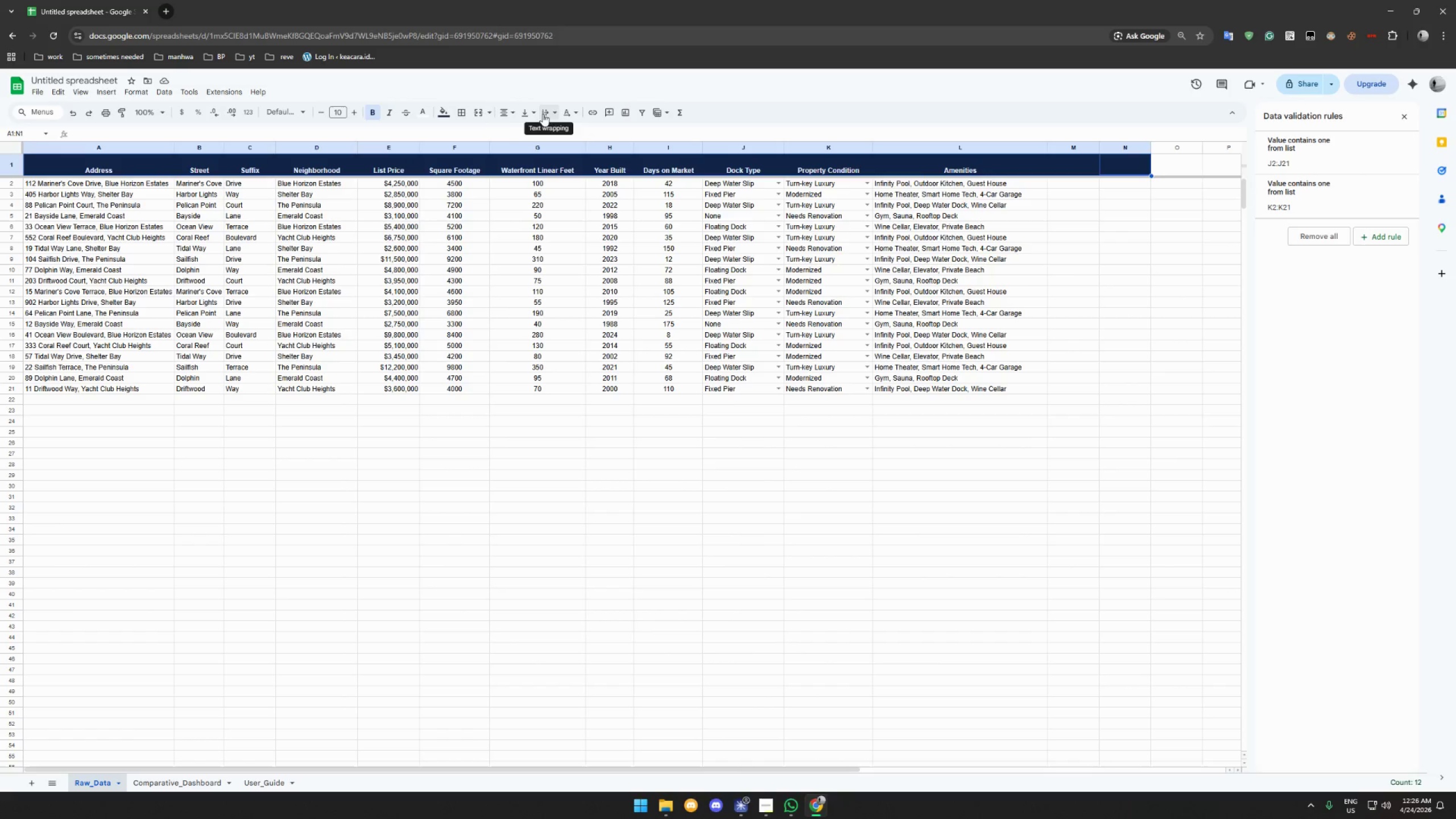 
left_click([530, 113])
 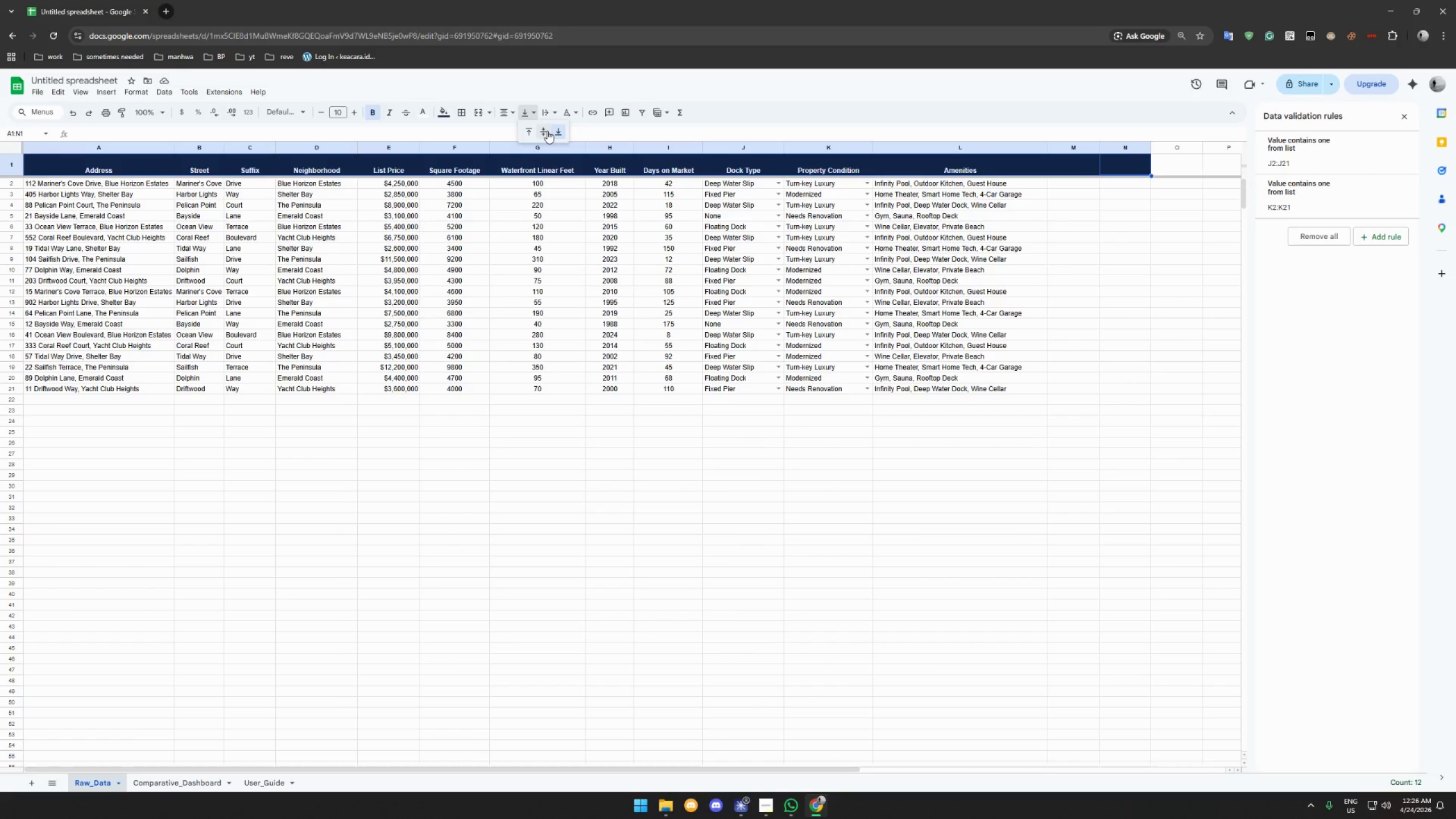 
left_click([544, 131])
 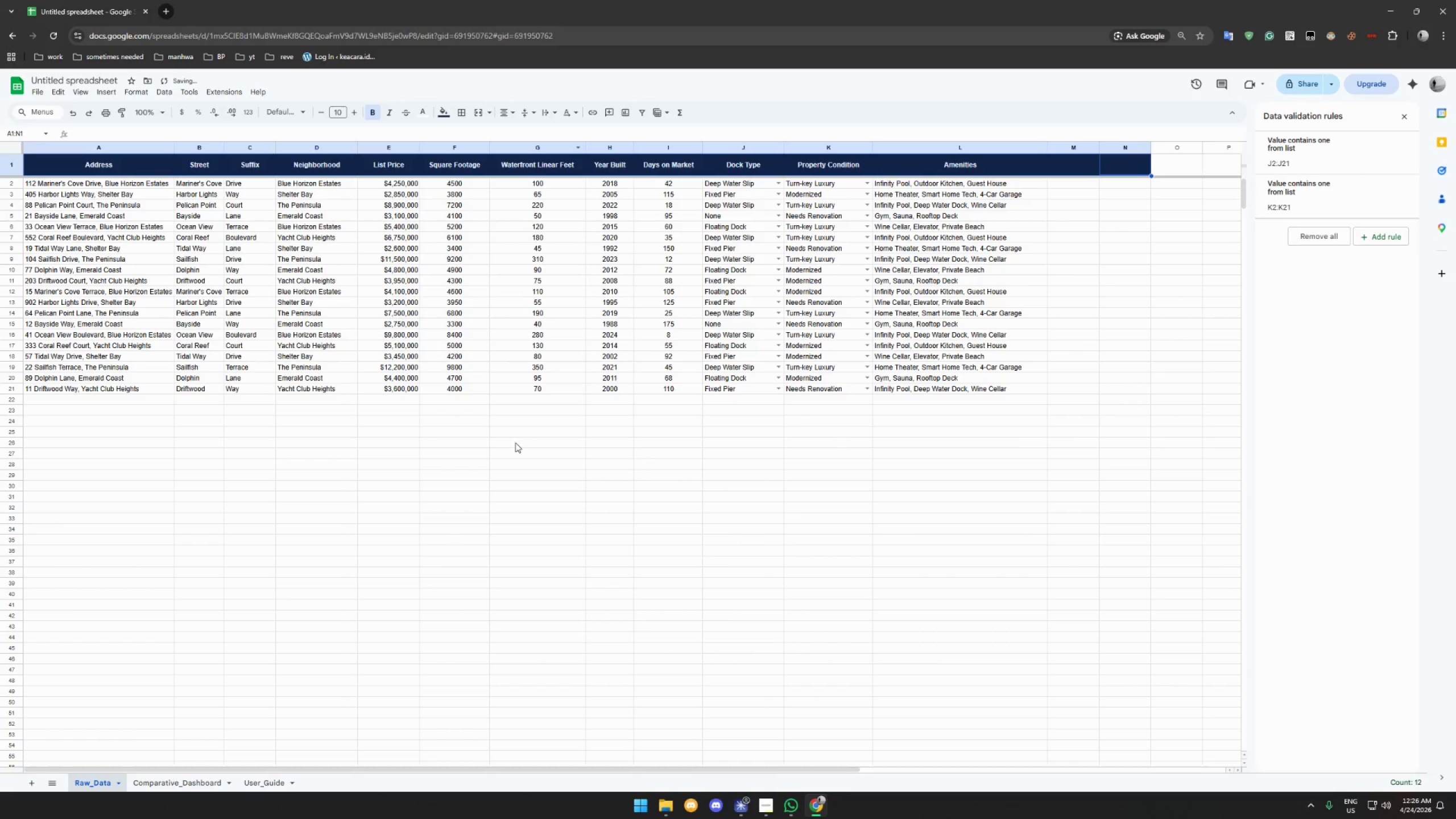 
left_click([523, 464])
 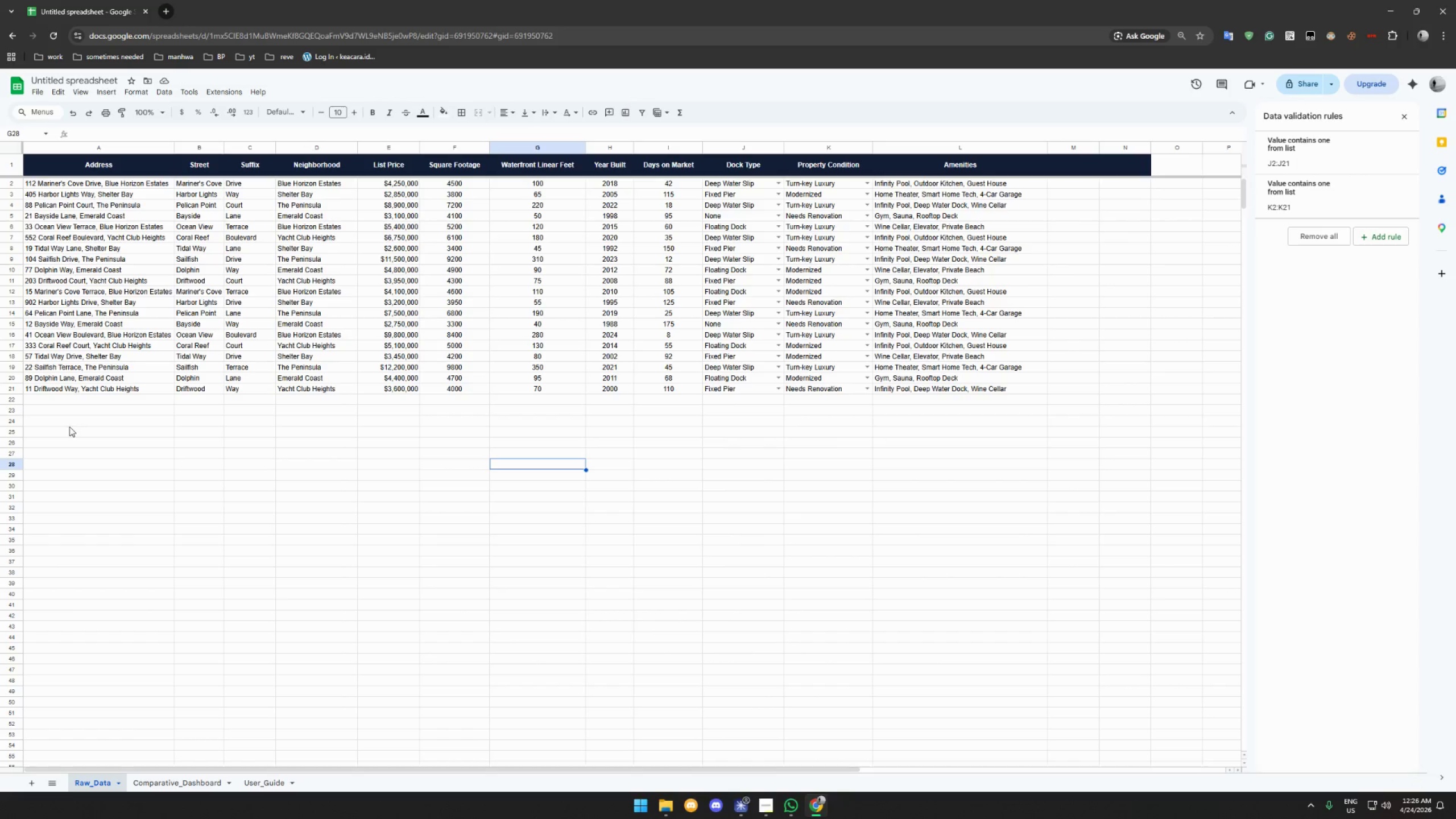 
wait(7.48)
 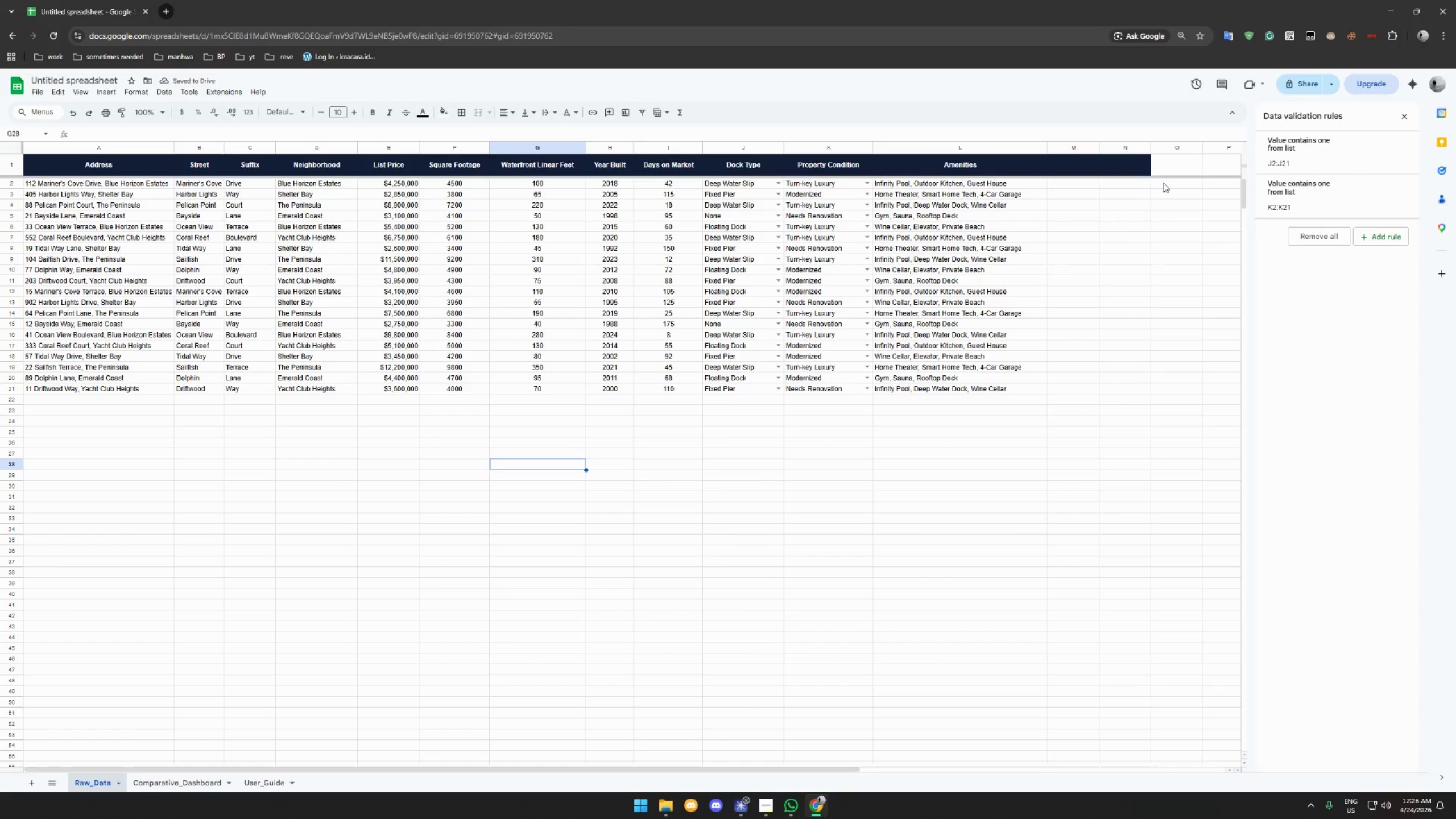 
double_click([34, 433])
 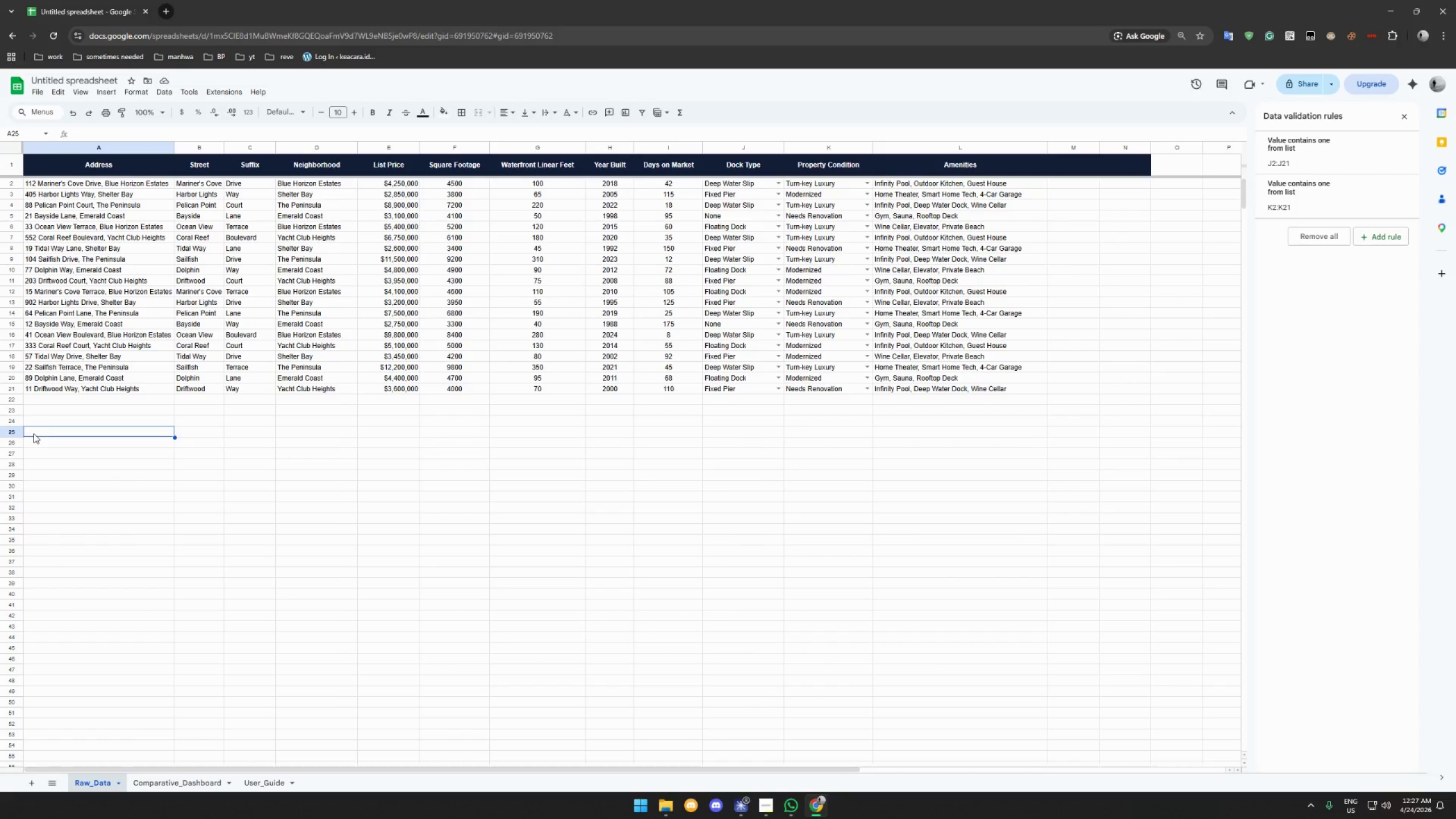 
key(Control+Shift+ArrowDown)
 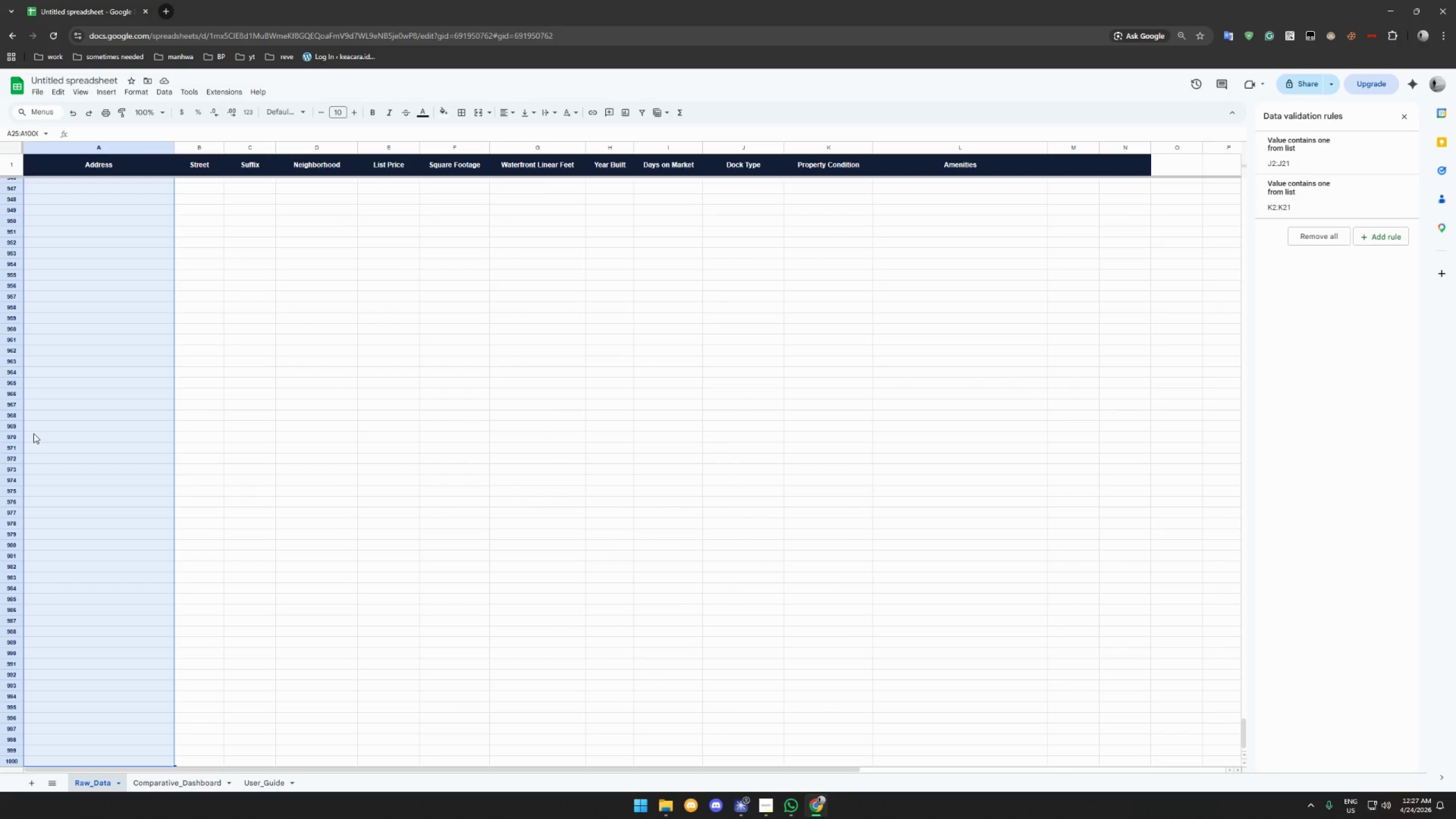 
right_click([34, 433])
 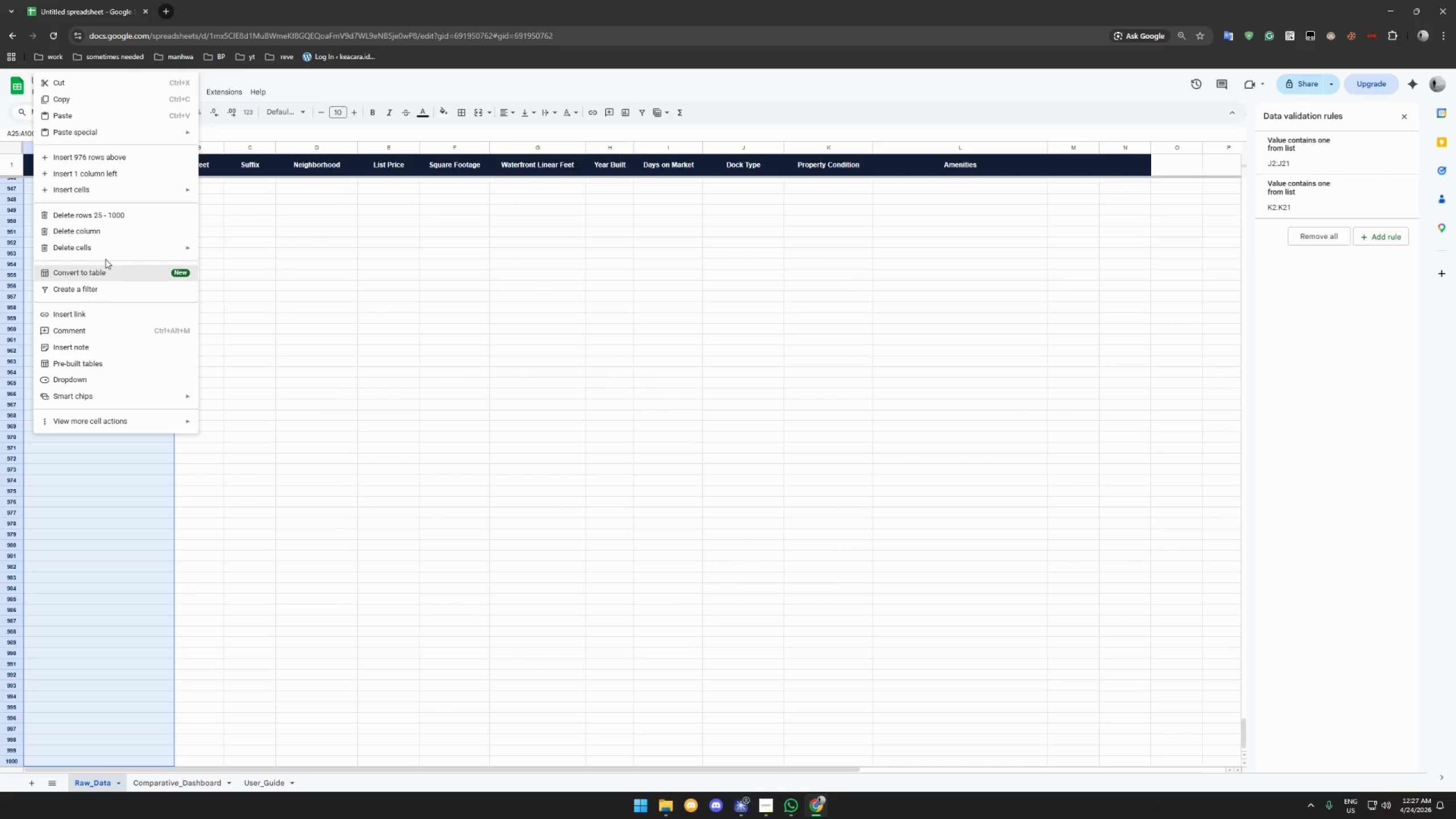 
left_click([120, 211])
 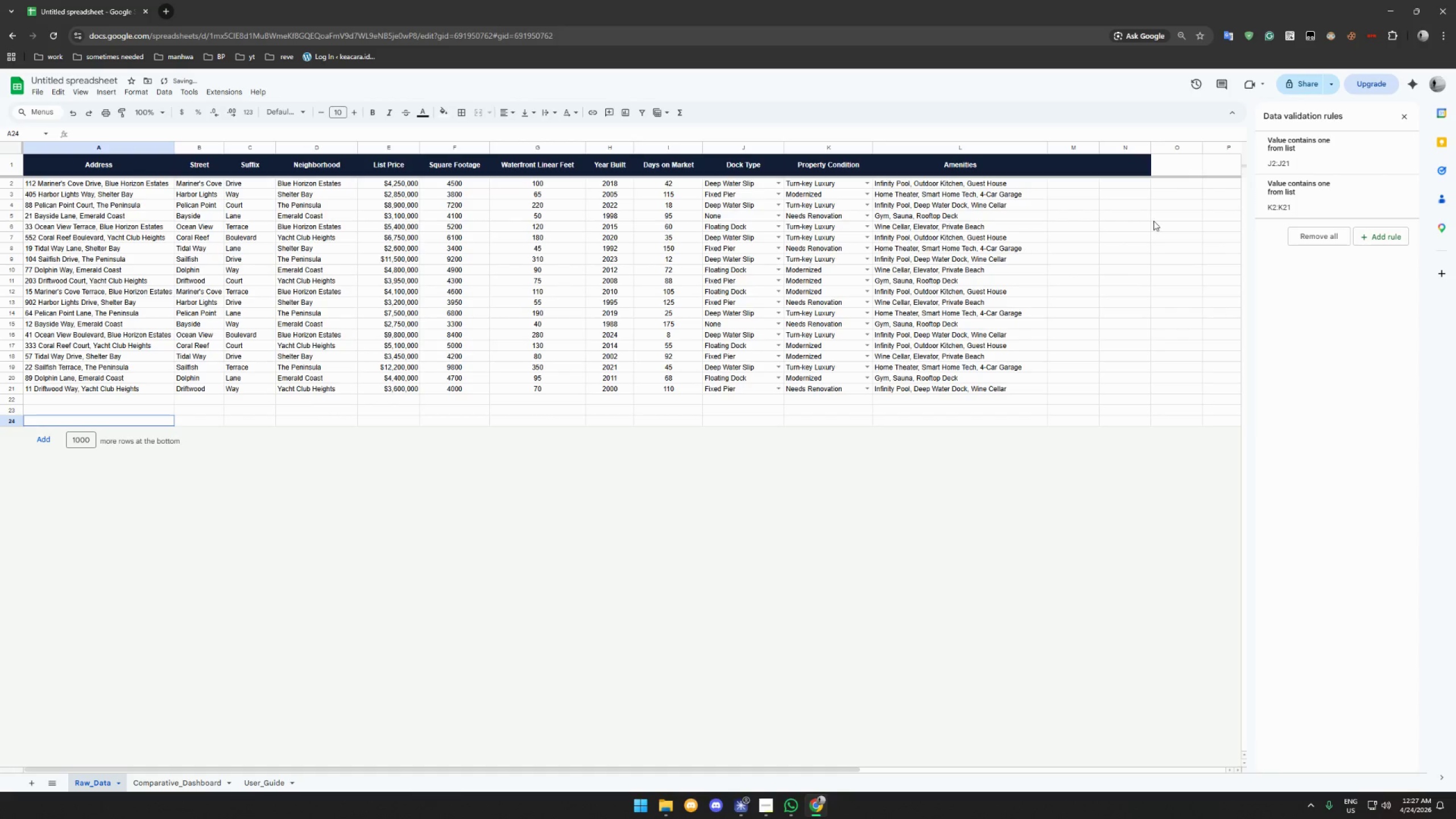 
left_click([1194, 227])
 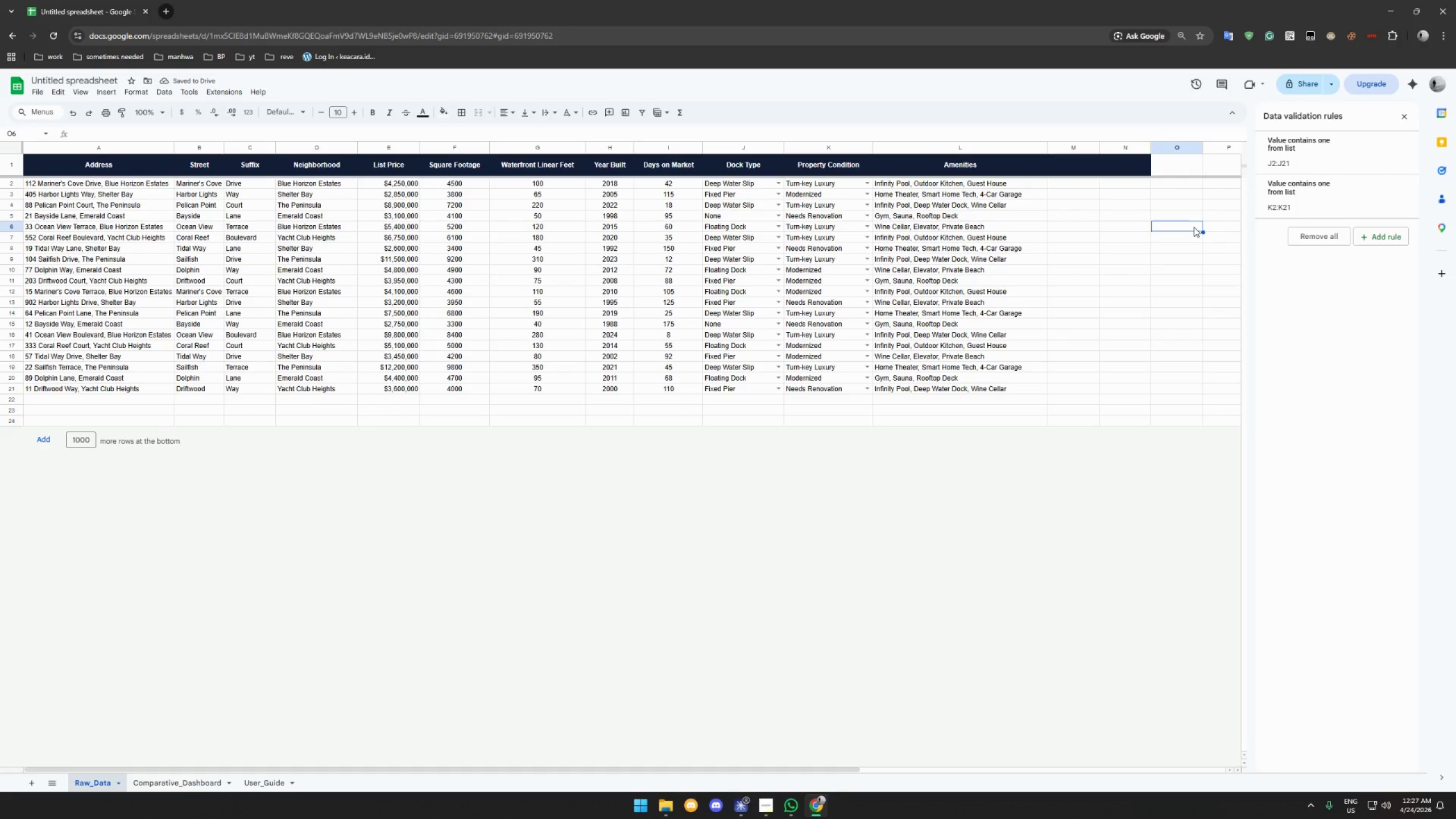 
key(Control+Shift+ArrowRight)
 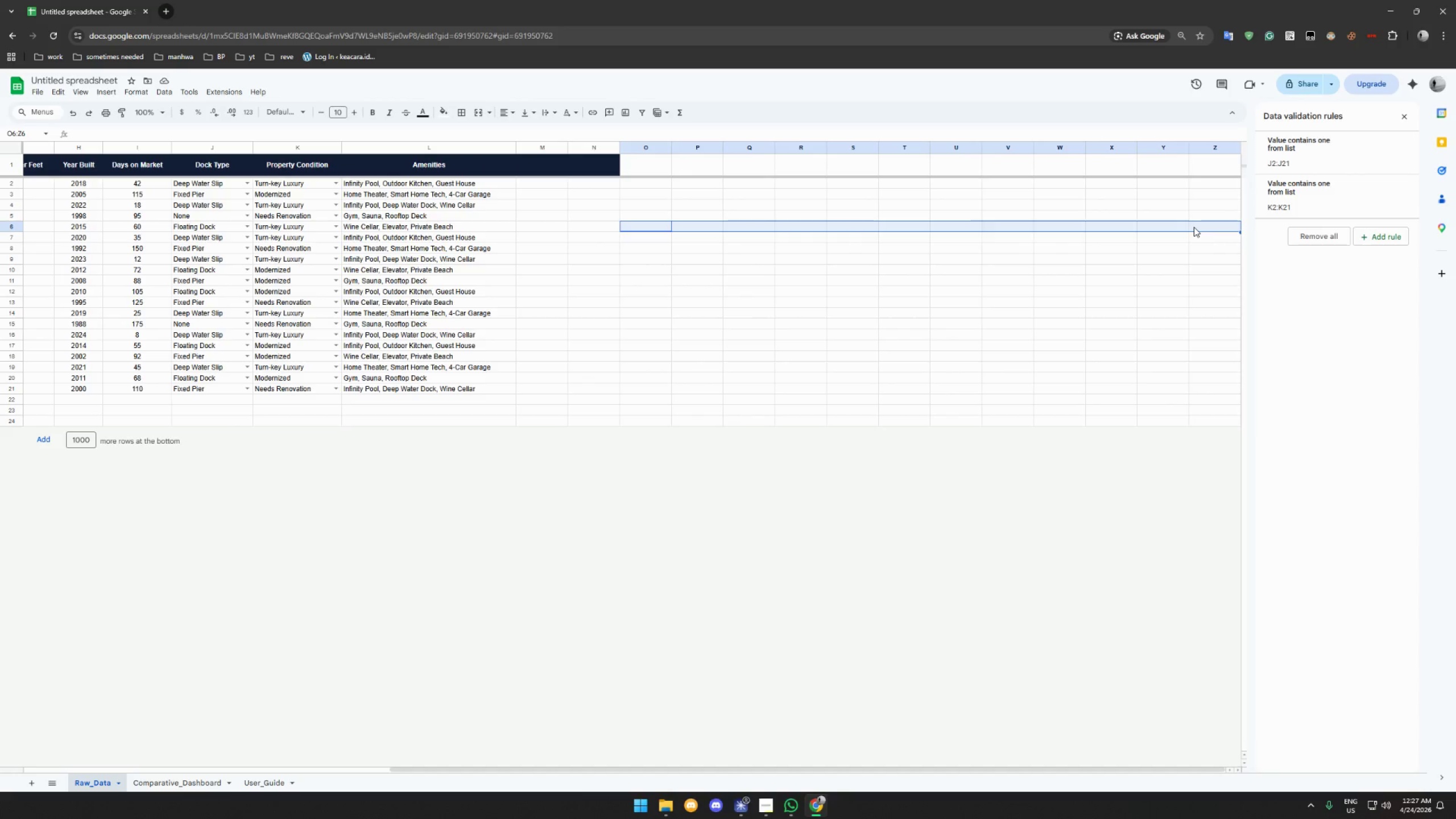 
right_click([1194, 227])
 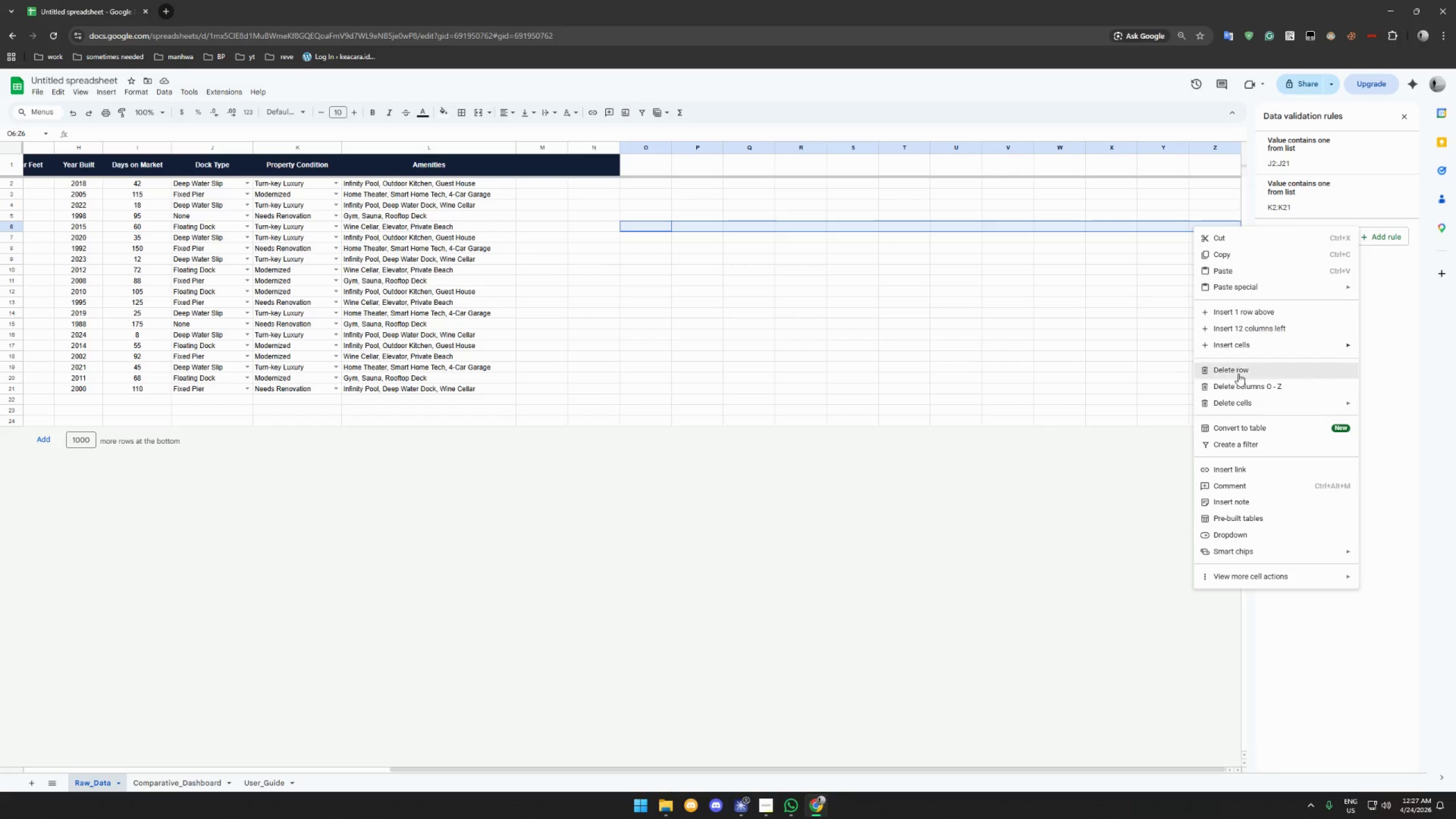 
left_click([1243, 382])
 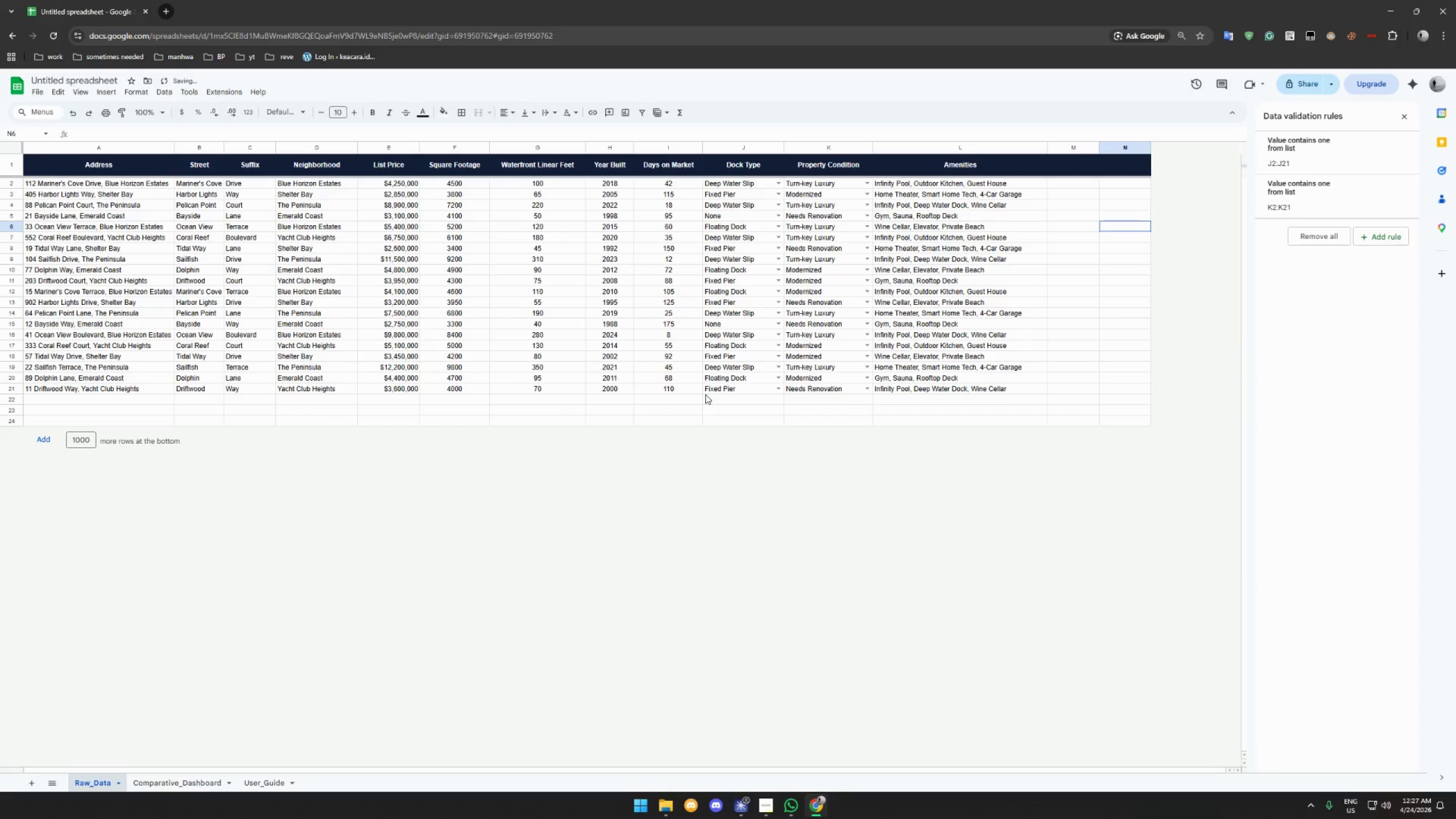 
left_click([732, 476])
 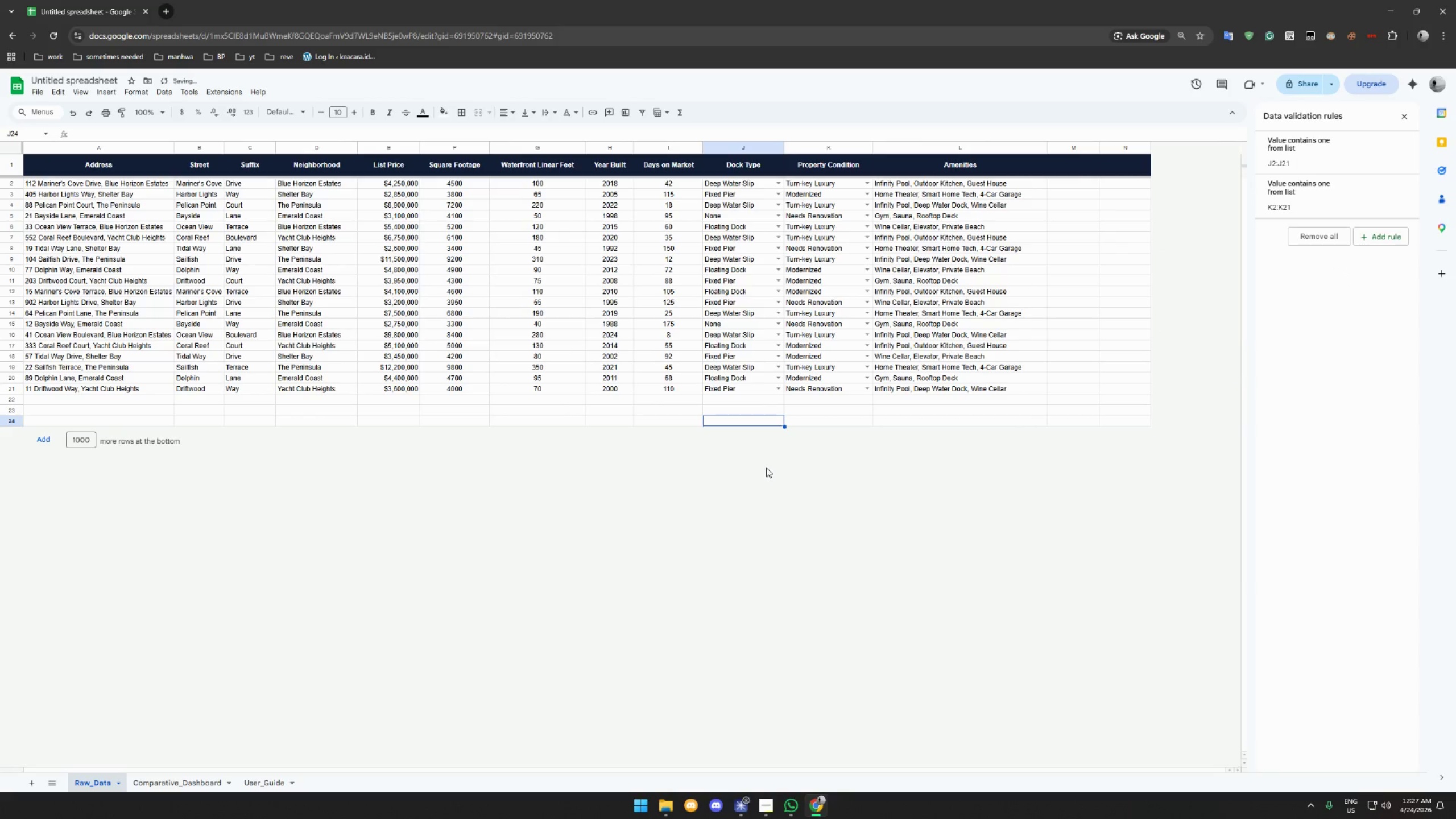 
scroll: coordinate [767, 469], scroll_direction: up, amount: 6.0
 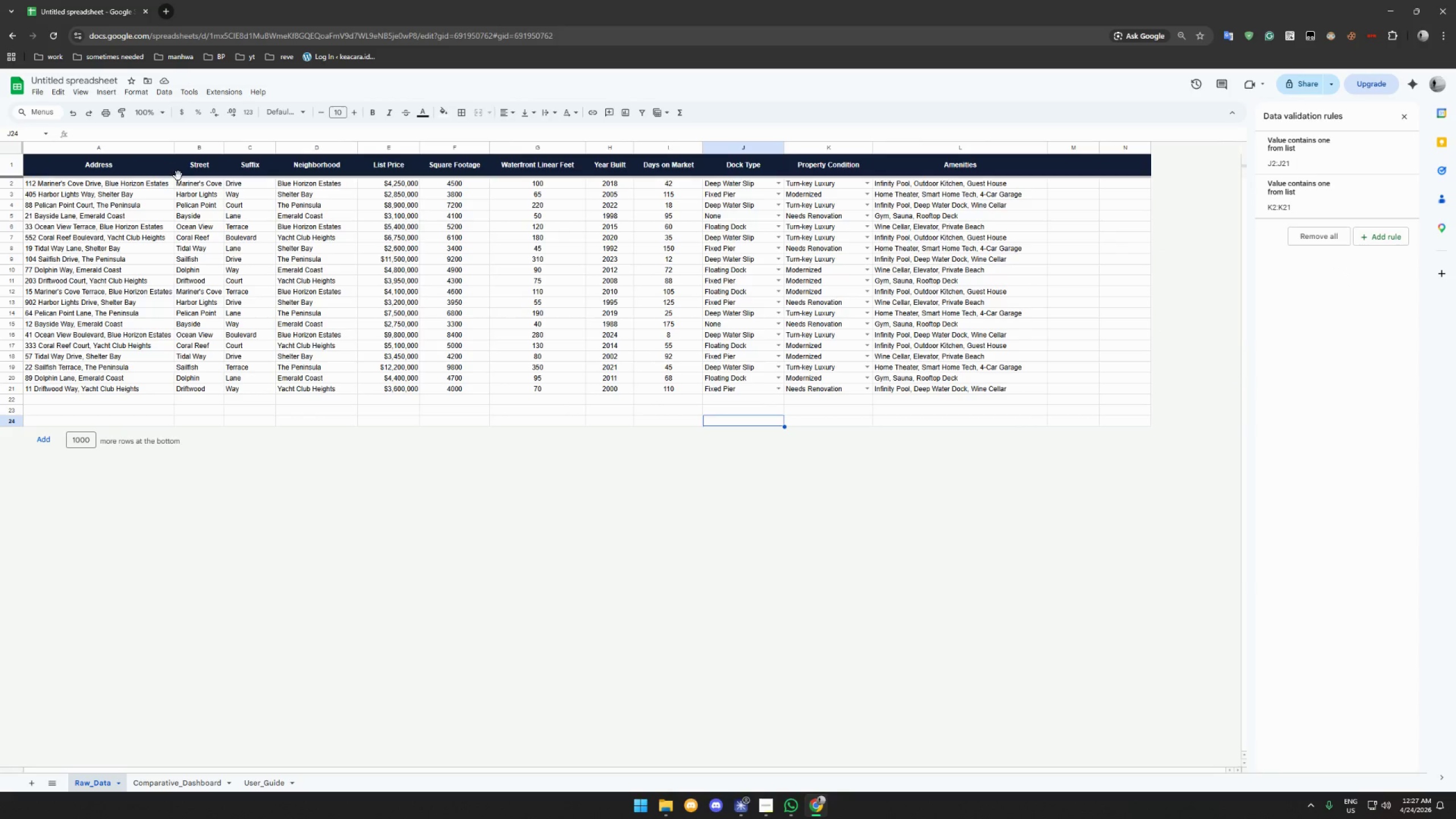 
wait(6.21)
 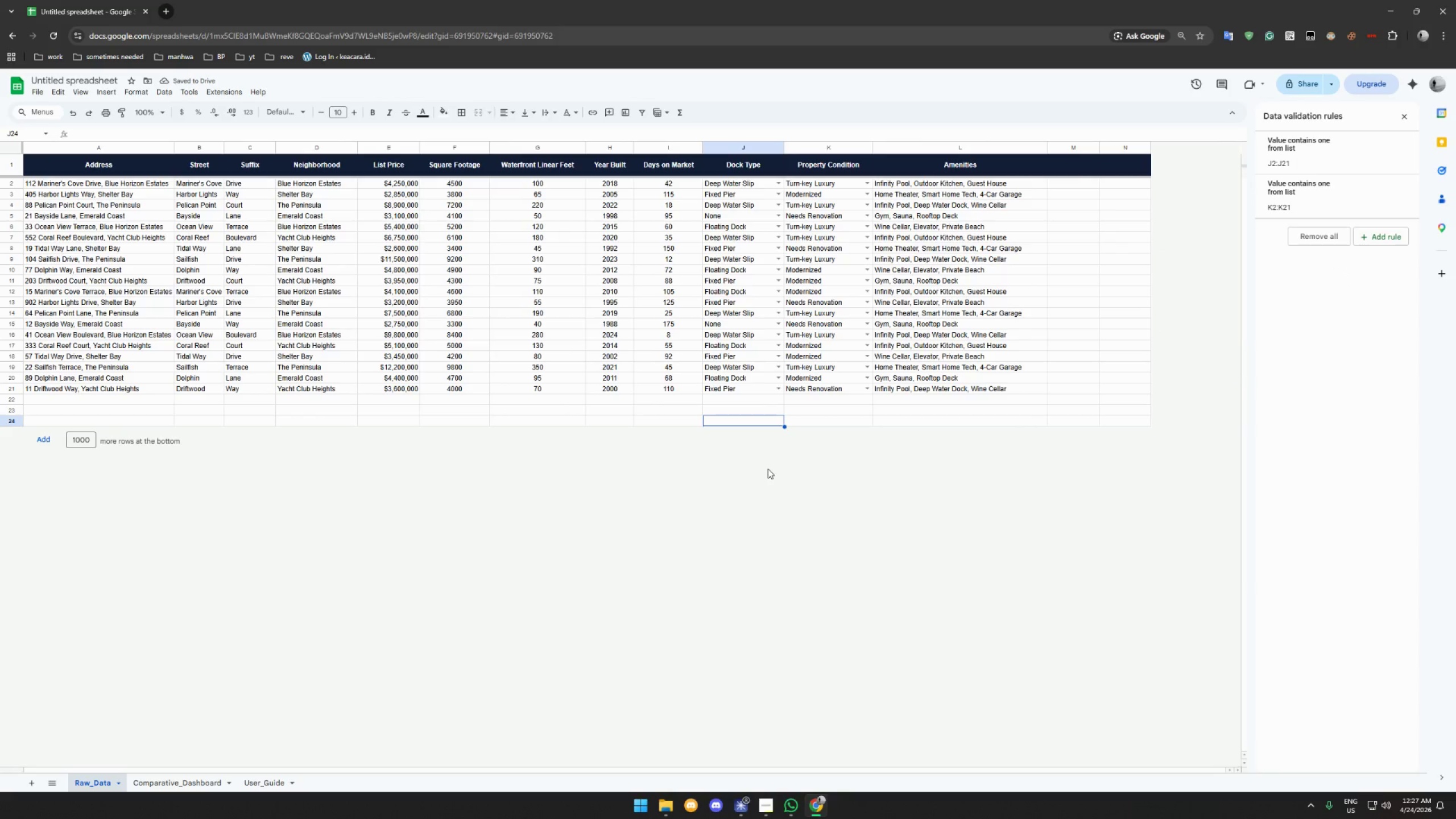 
left_click_drag(start_coordinate=[123, 181], to_coordinate=[986, 390])
 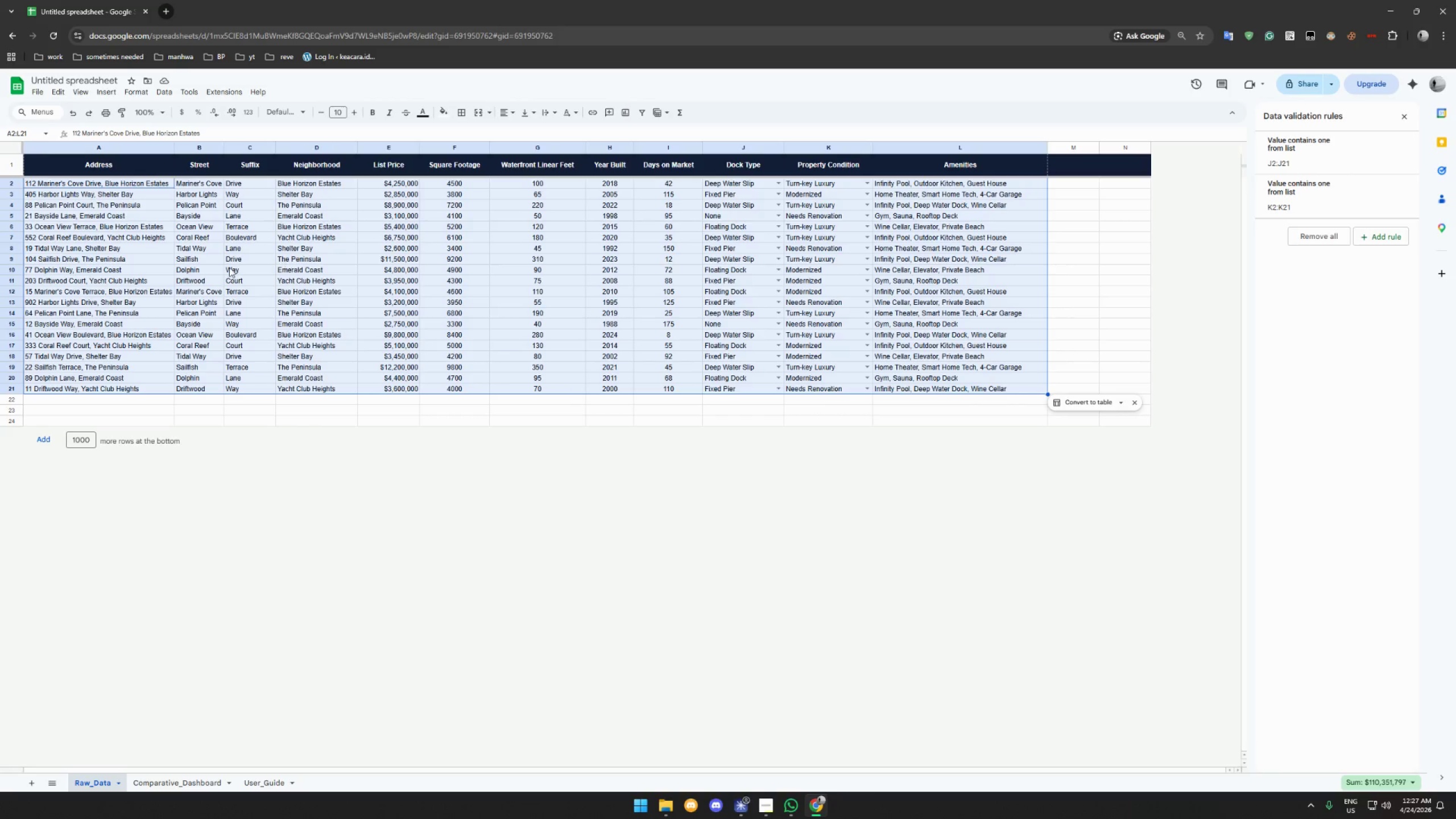 
left_click([165, 284])
 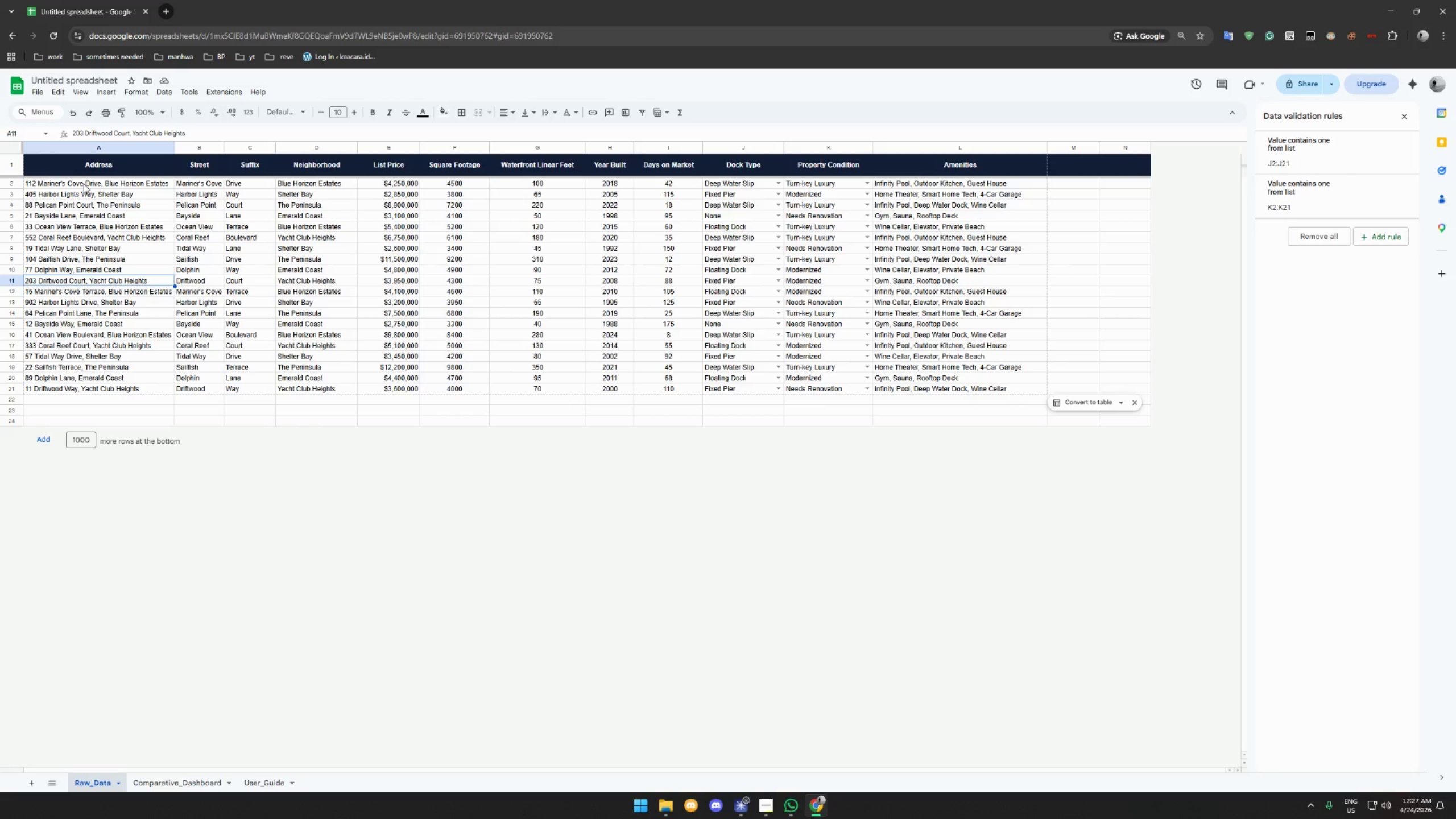 
left_click_drag(start_coordinate=[84, 182], to_coordinate=[1124, 420])
 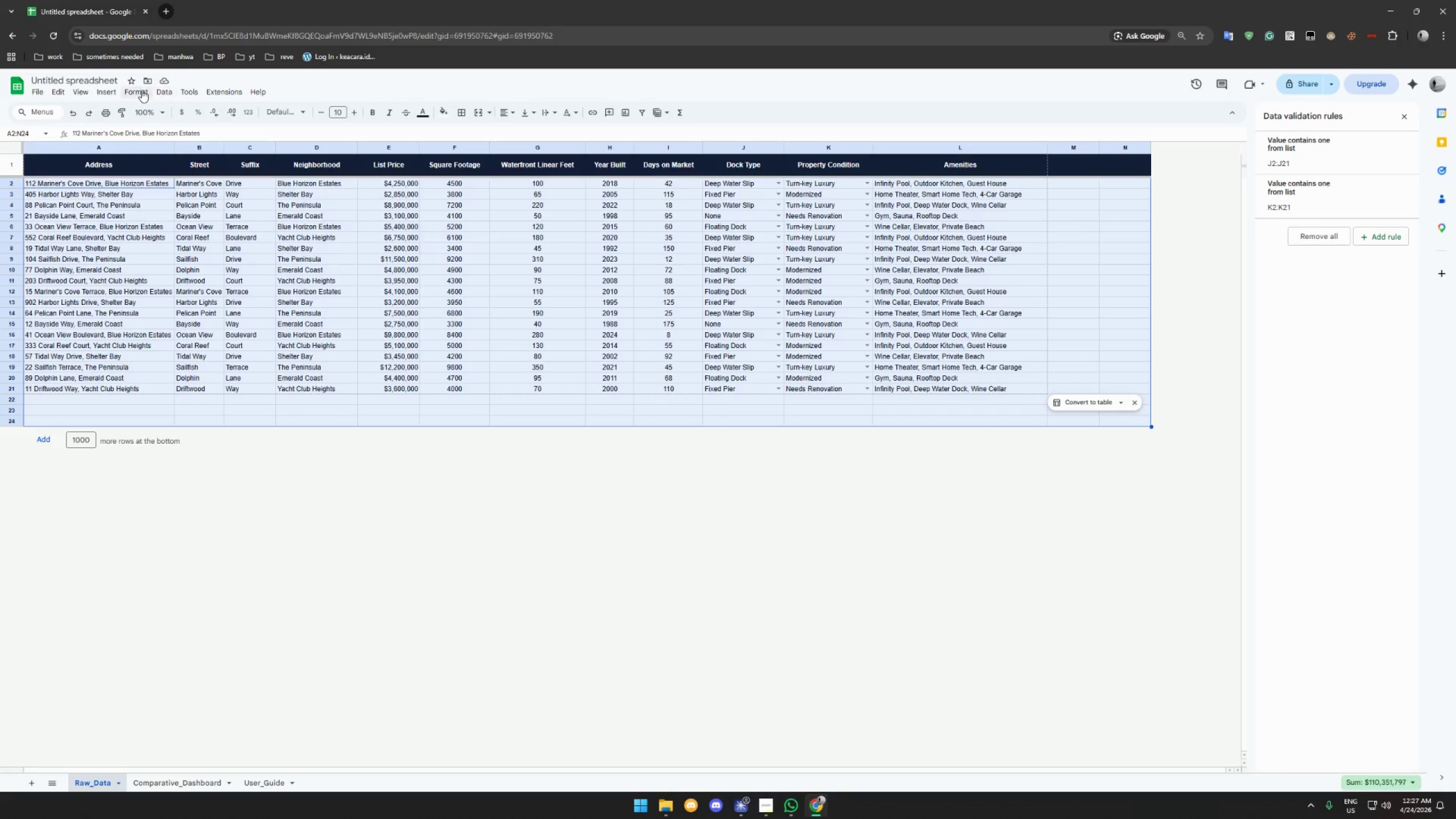 
left_click([91, 92])
 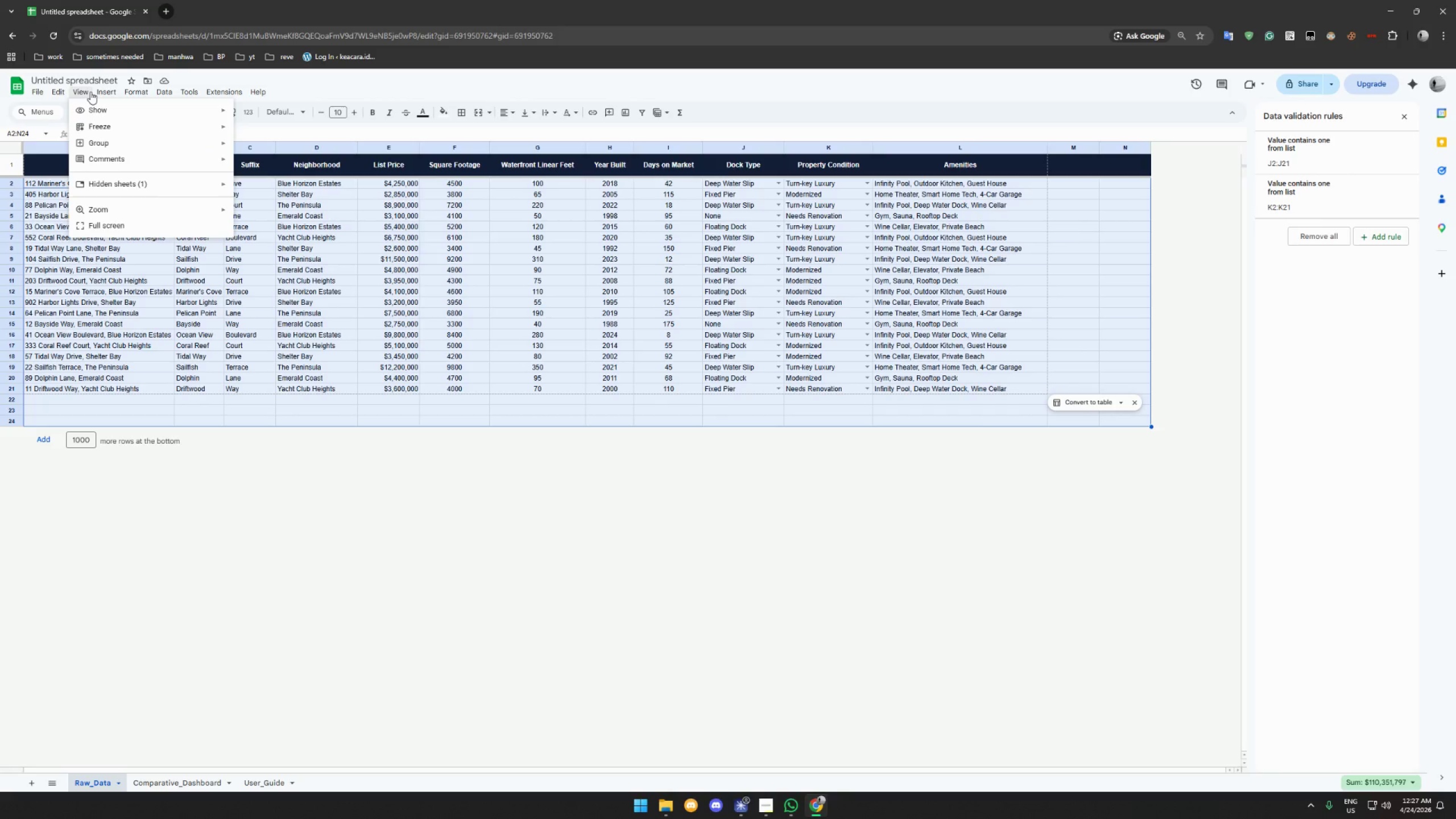 
mouse_move([135, 92])
 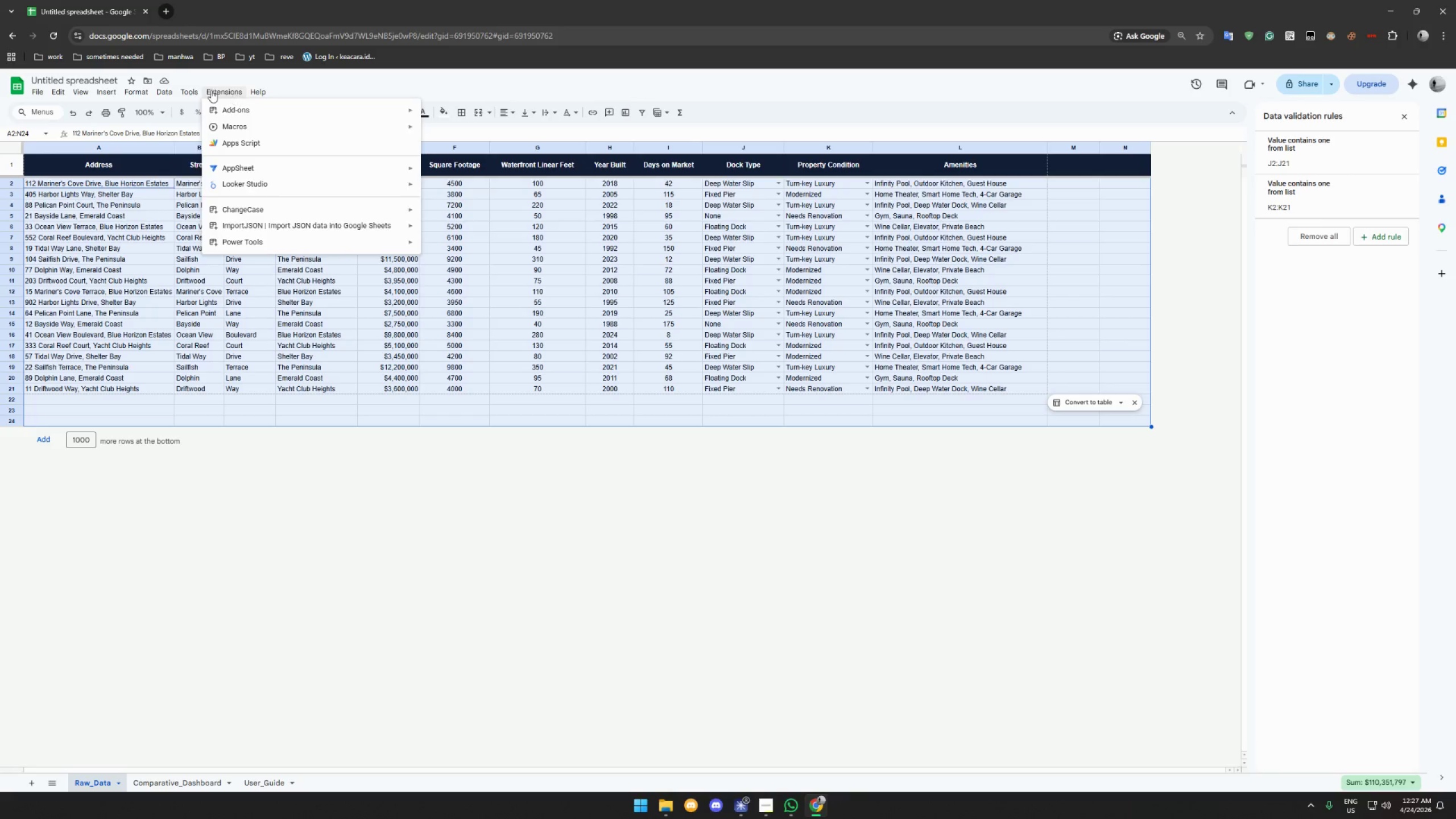 
wait(6.52)
 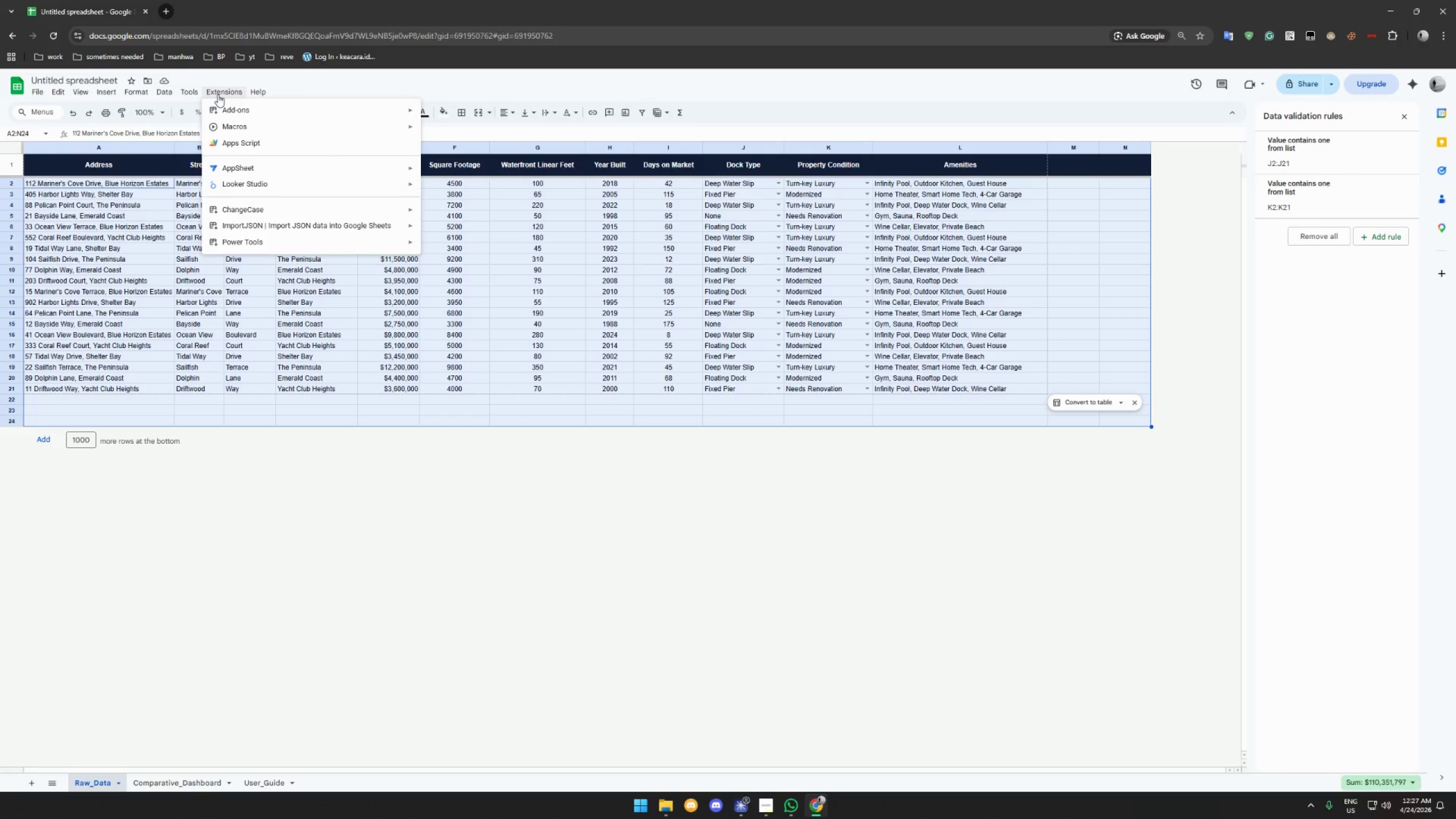 
mouse_move([164, 90])
 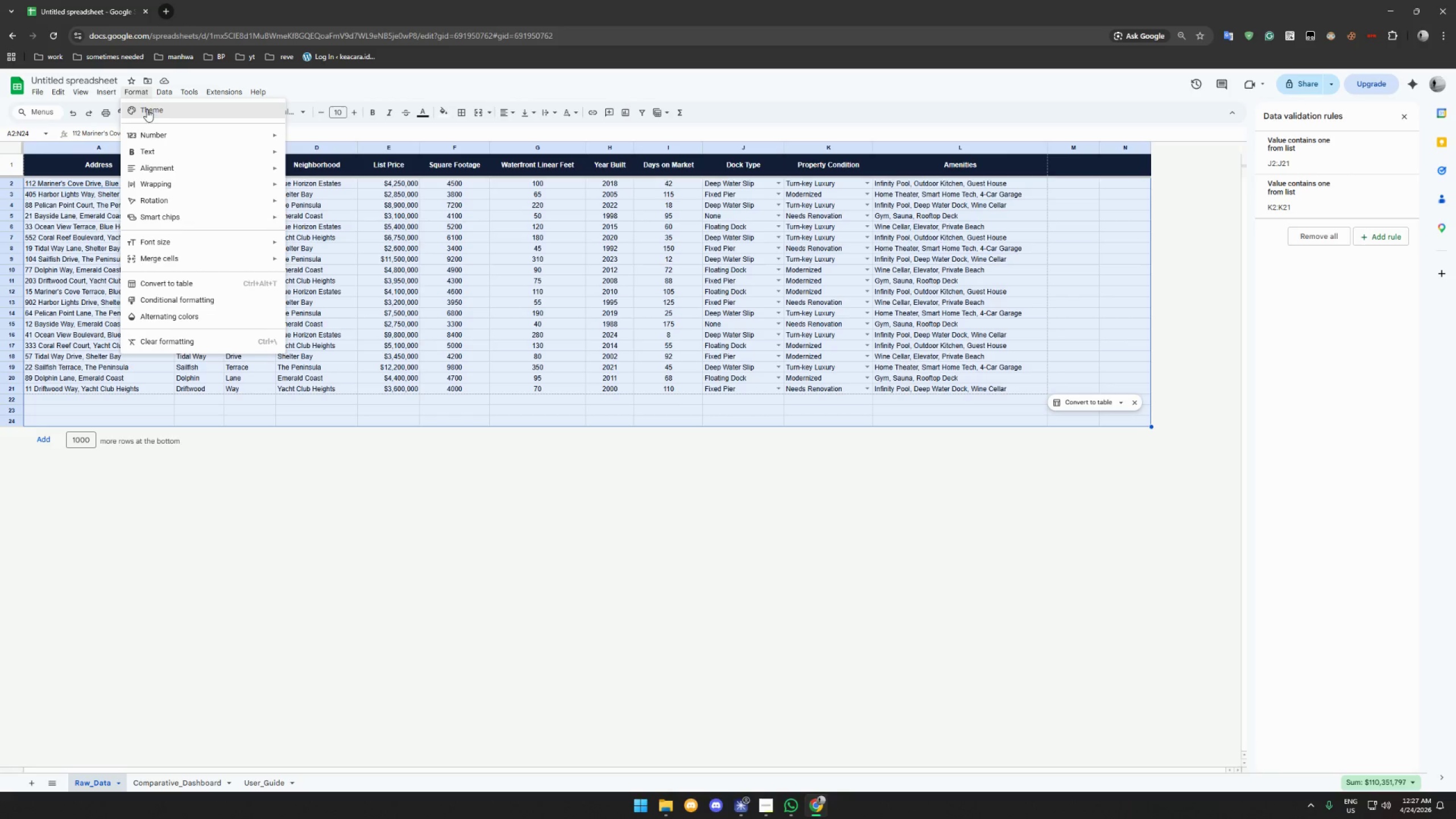 
left_click([148, 113])
 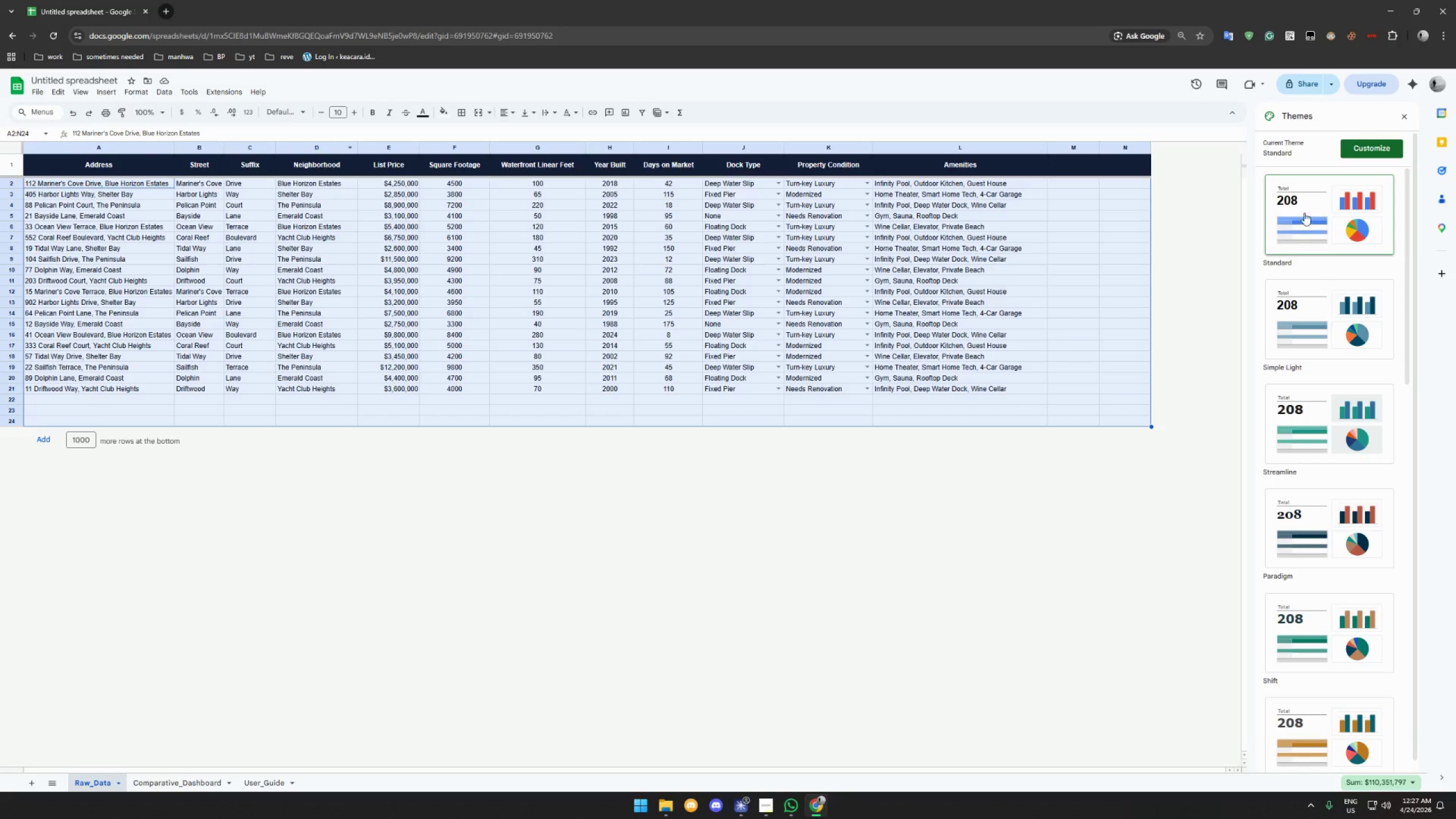 
scroll: coordinate [1321, 216], scroll_direction: down, amount: 3.0
 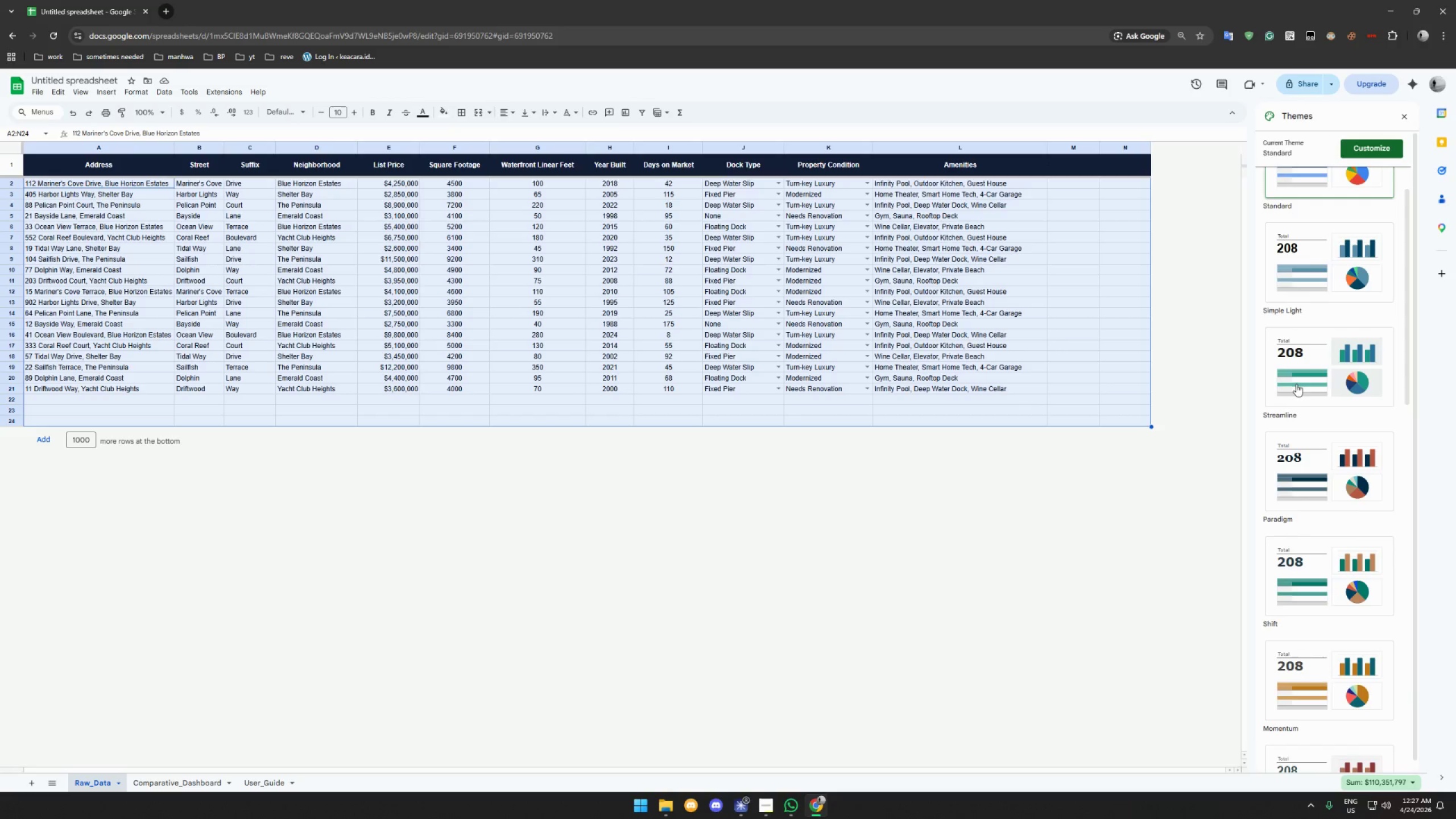 
left_click([1297, 383])
 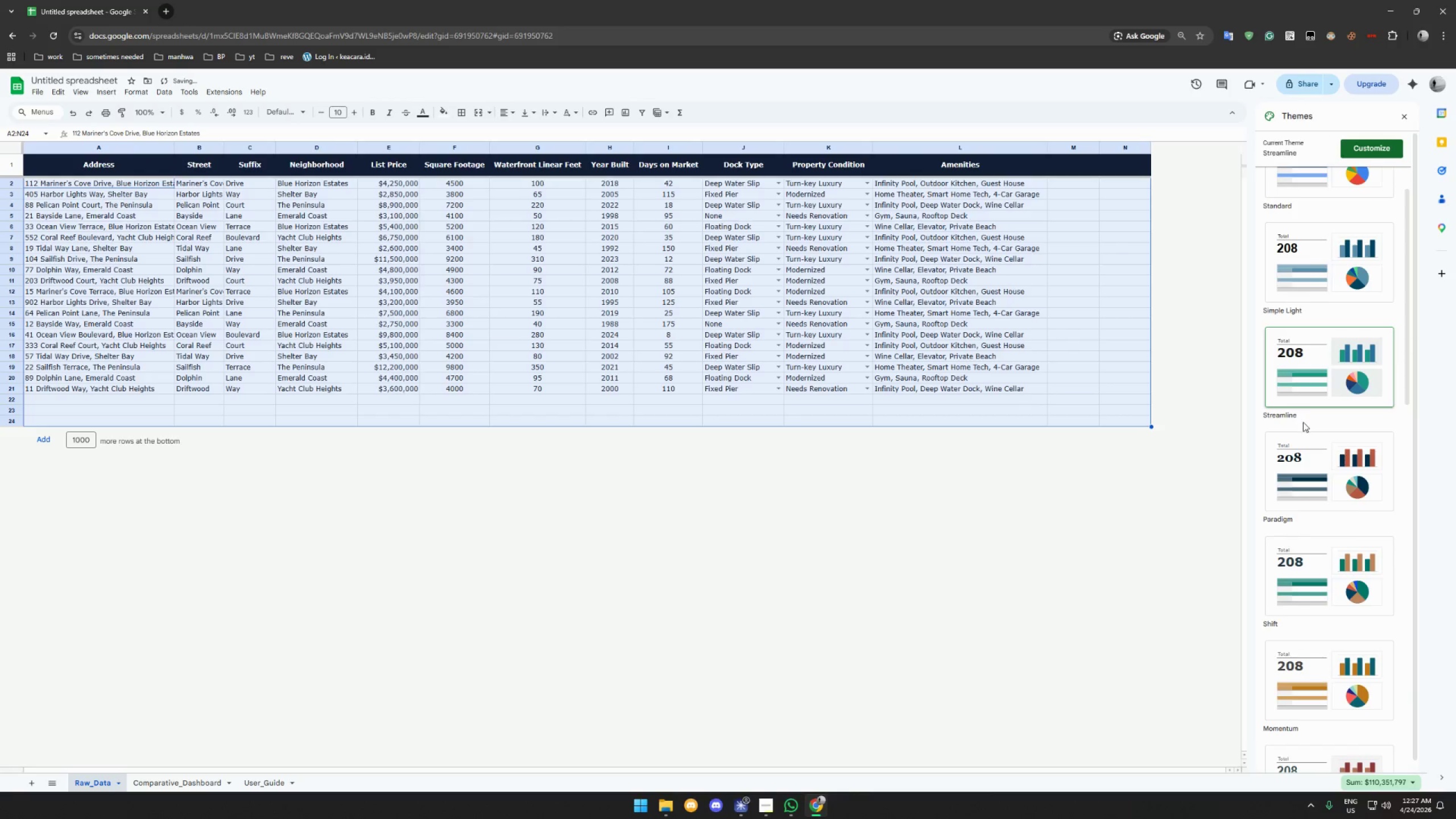 
left_click([1310, 462])
 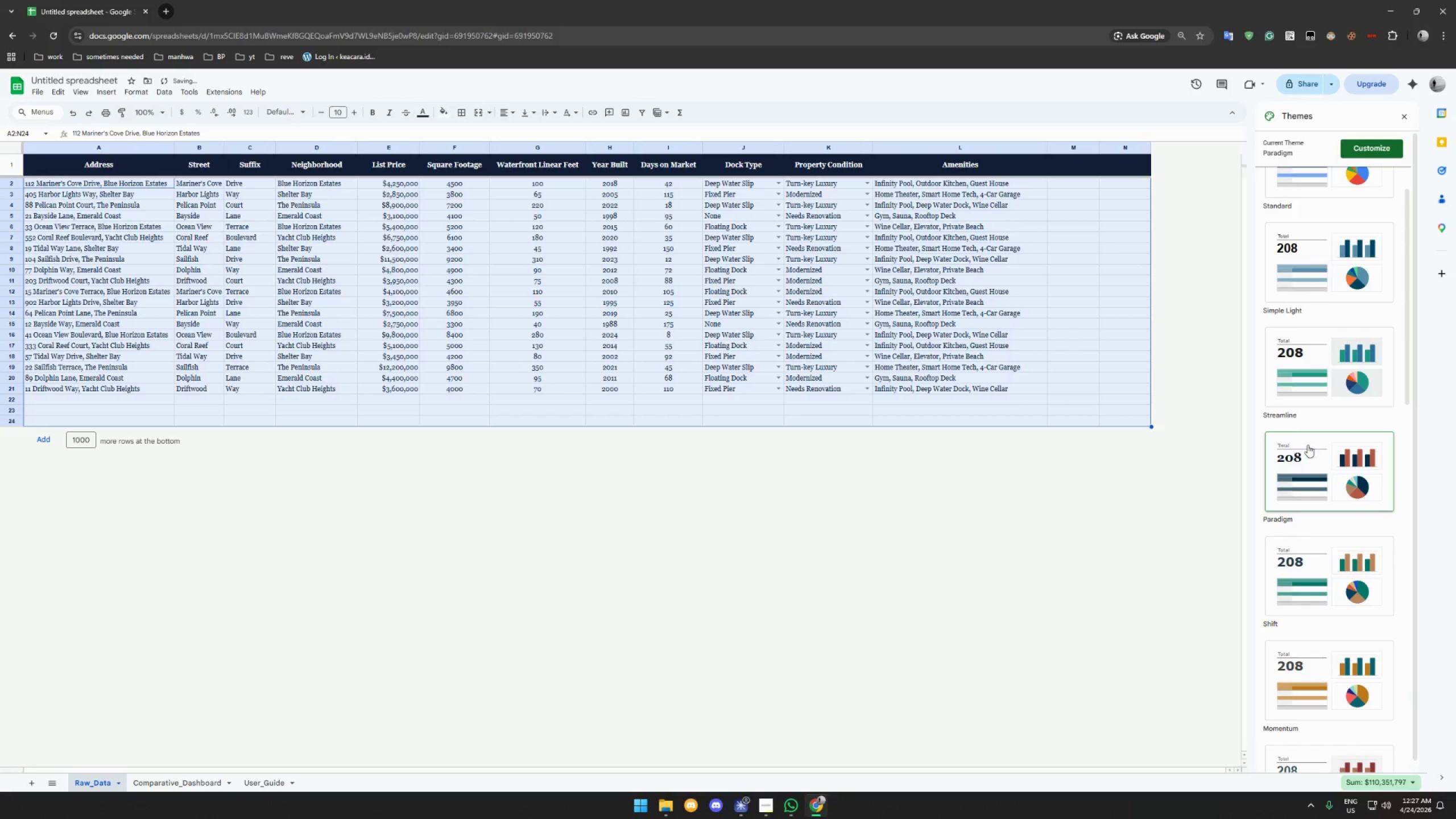 
scroll: coordinate [1307, 442], scroll_direction: down, amount: 4.0
 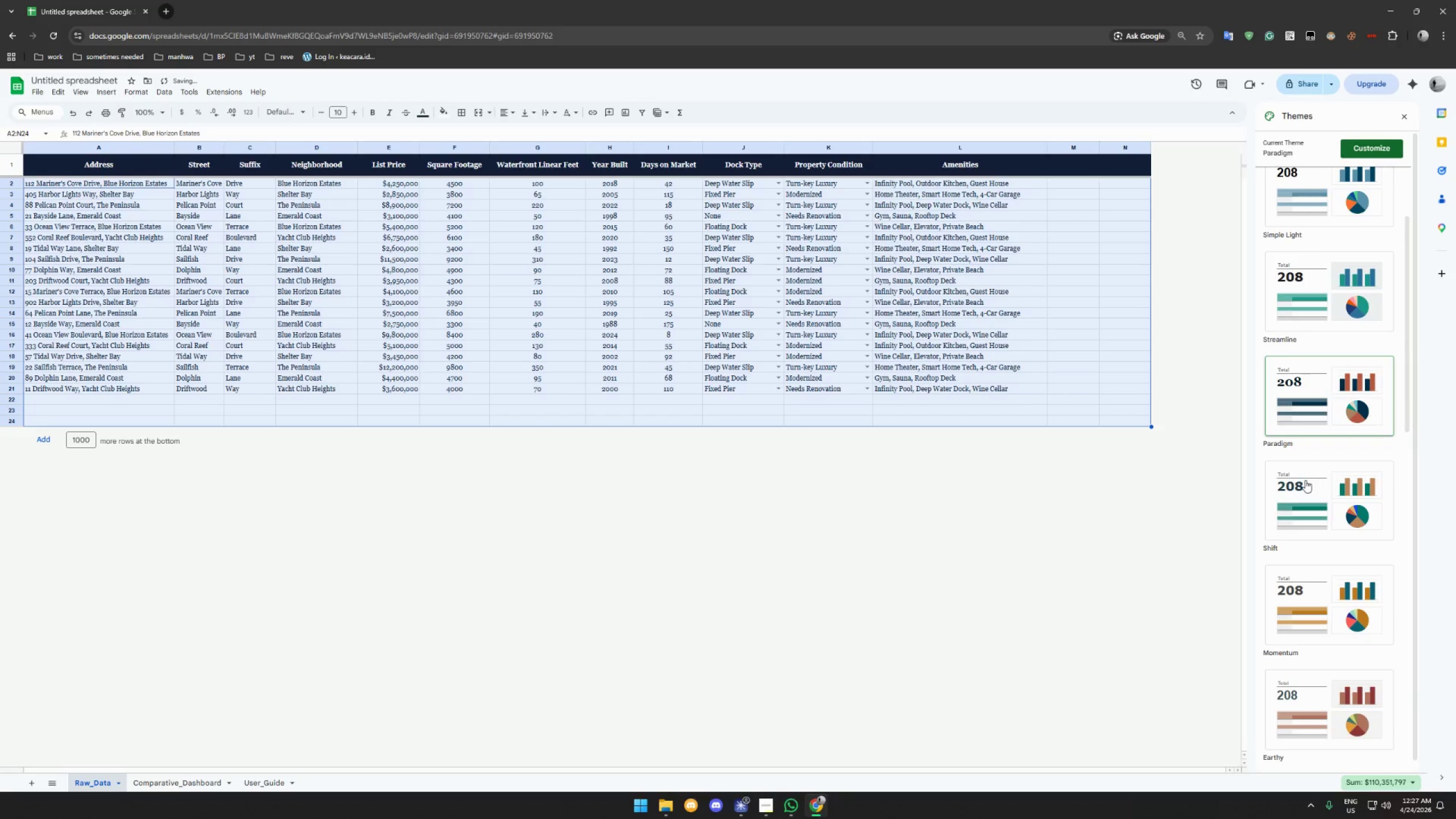 
left_click([1305, 480])
 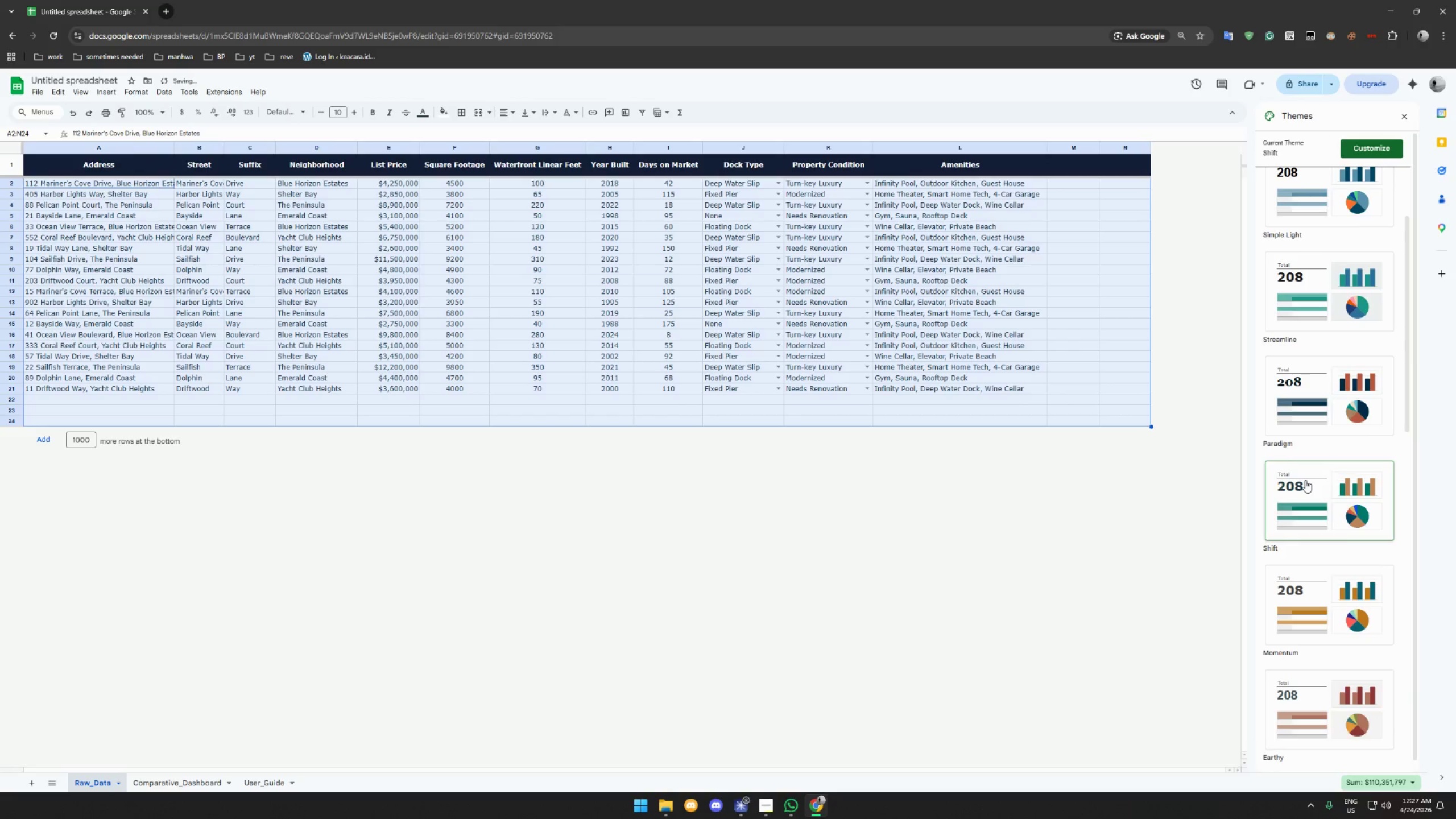 
scroll: coordinate [1305, 480], scroll_direction: down, amount: 4.0